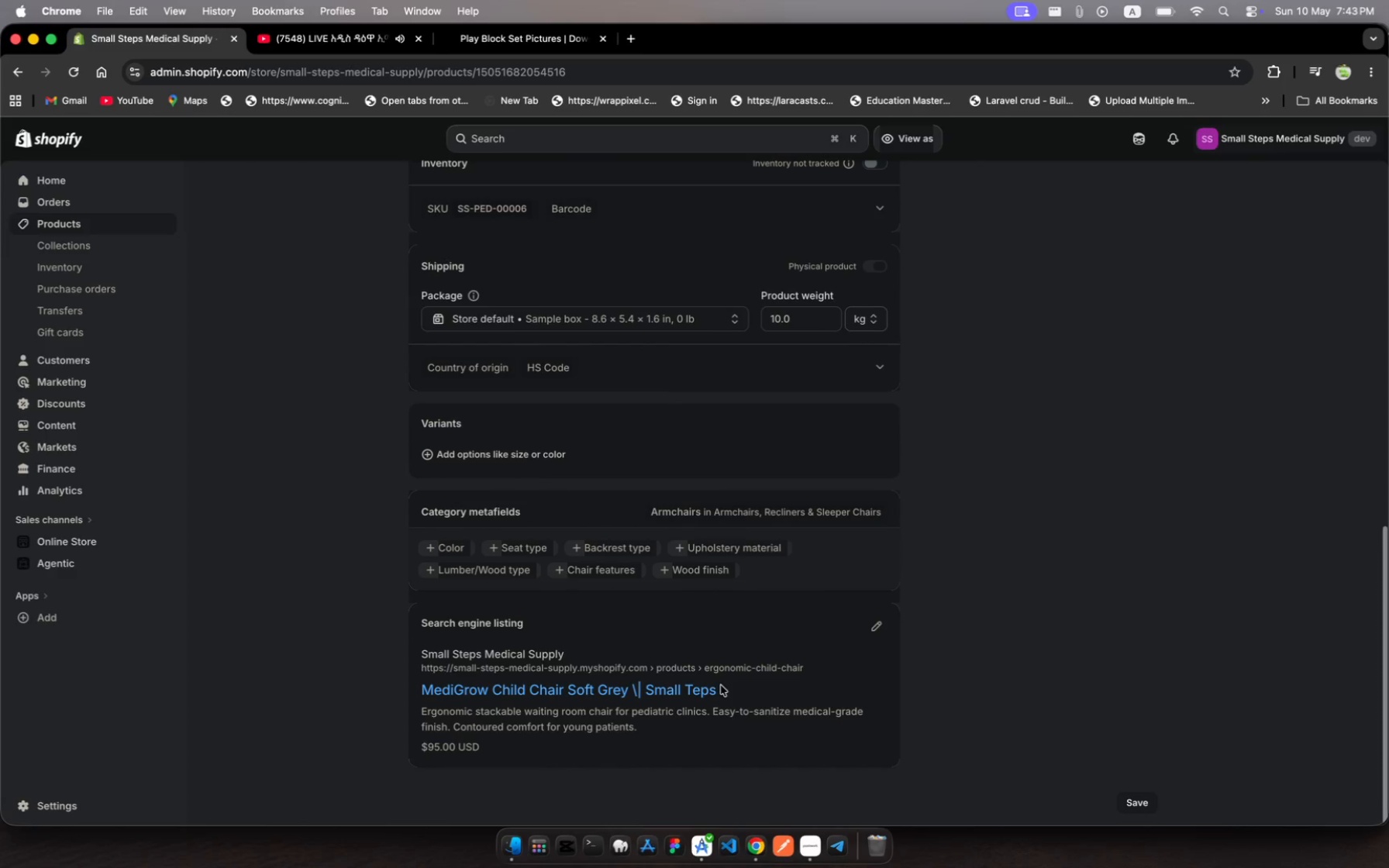 
left_click_drag(start_coordinate=[723, 685], to_coordinate=[419, 680])
 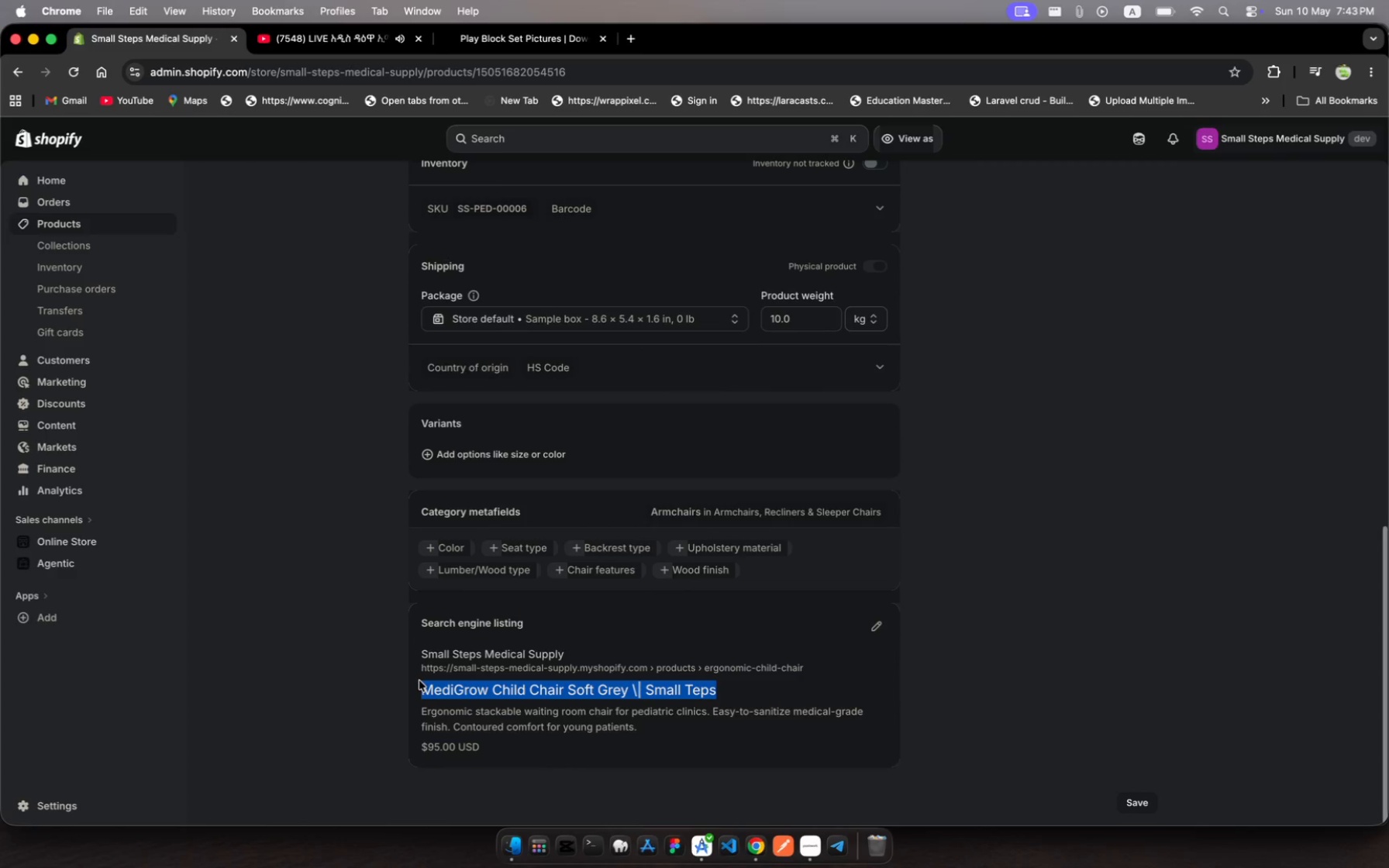 
key(Meta+C)
 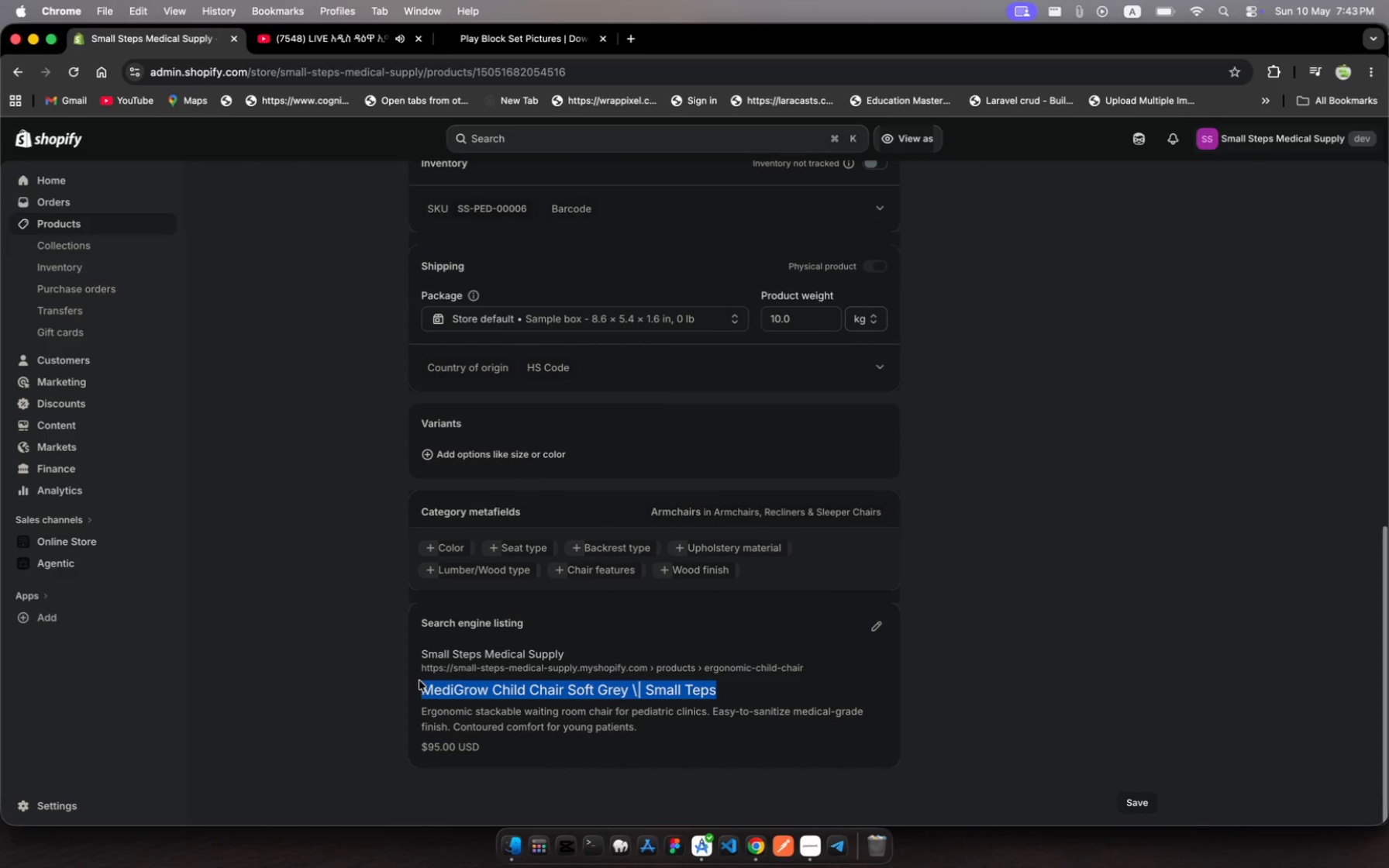 
key(Meta+C)
 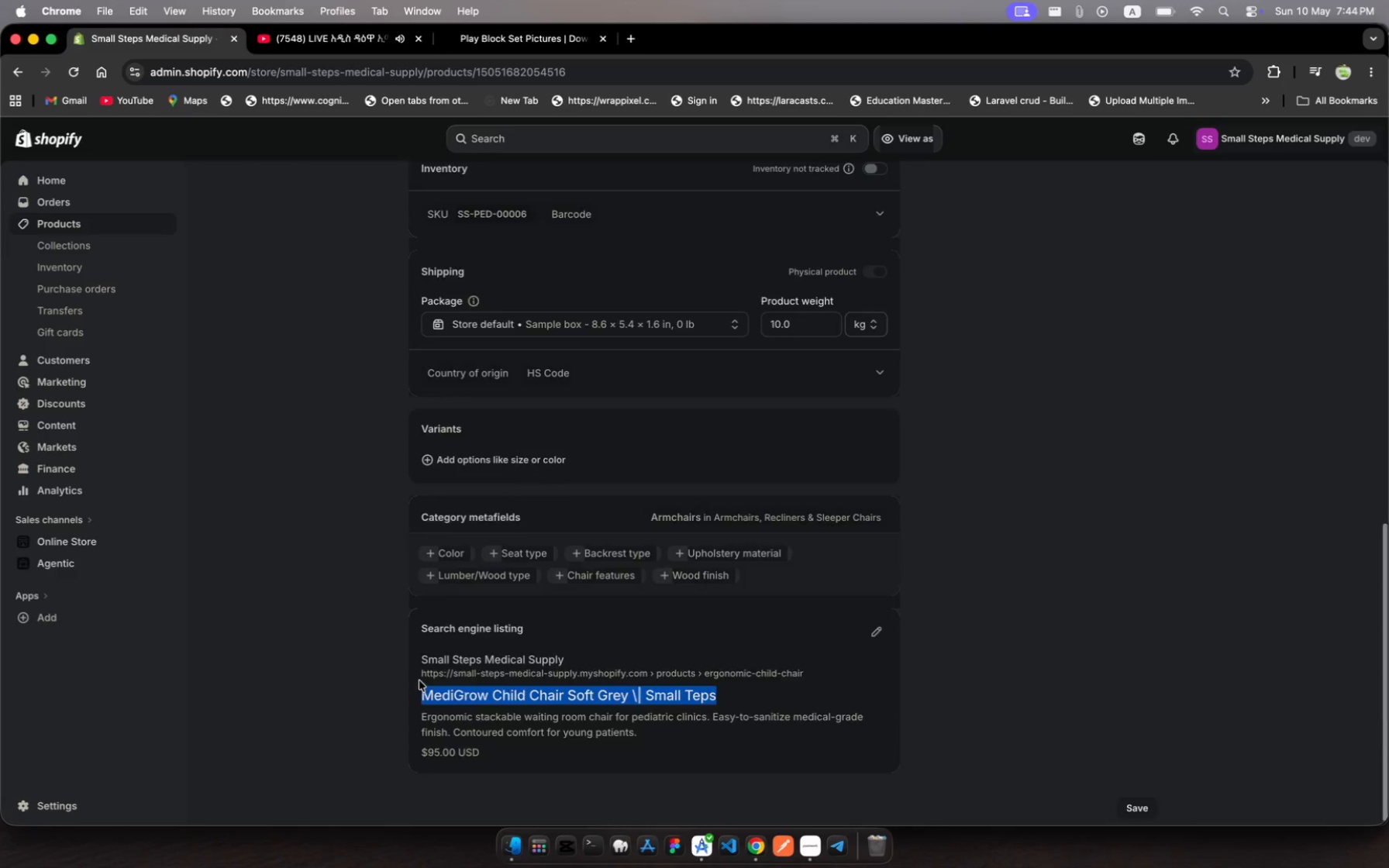 
scroll: coordinate [419, 680], scroll_direction: up, amount: 609.0
 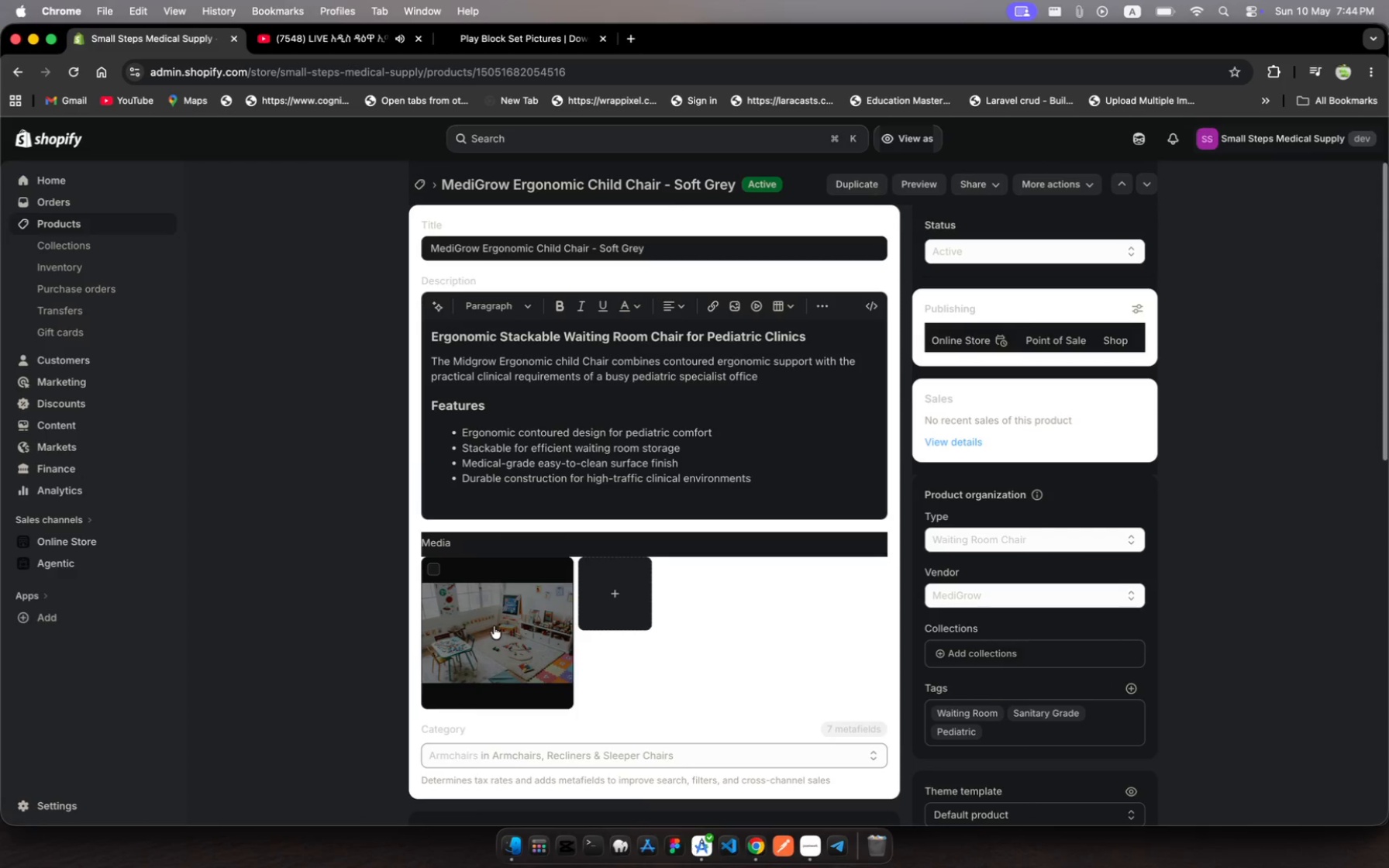 
left_click([495, 625])
 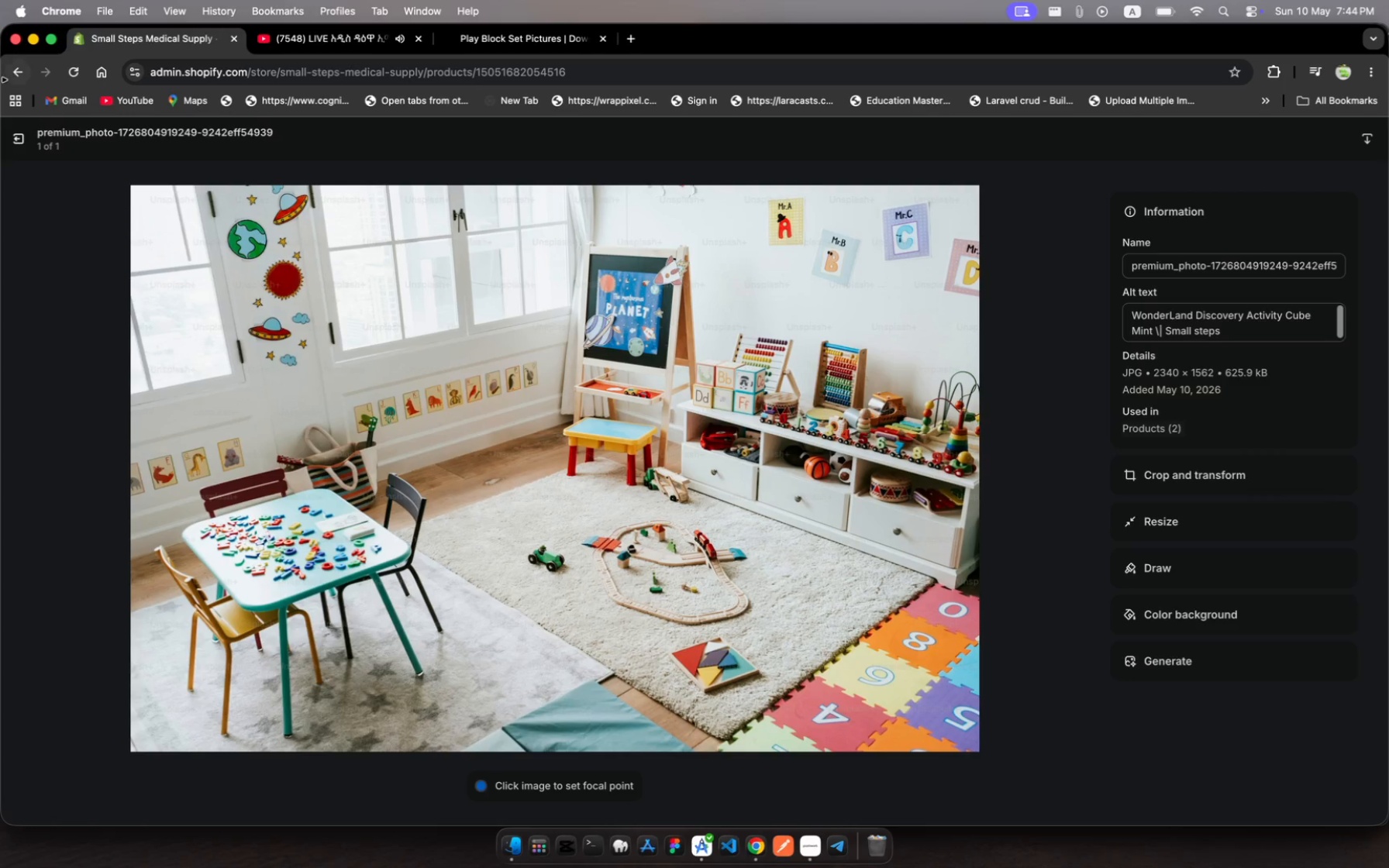 
left_click([15, 134])
 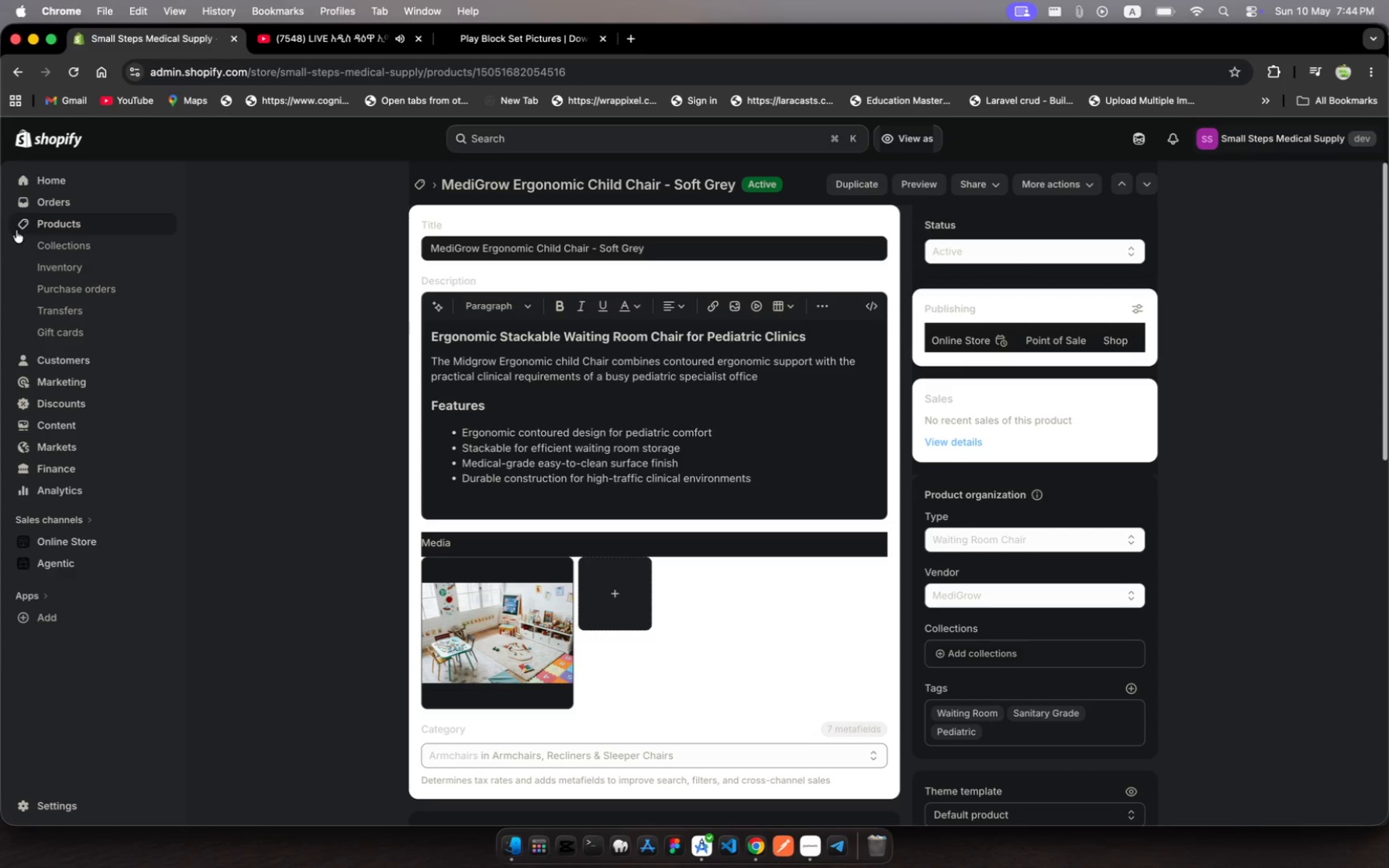 
left_click([46, 219])
 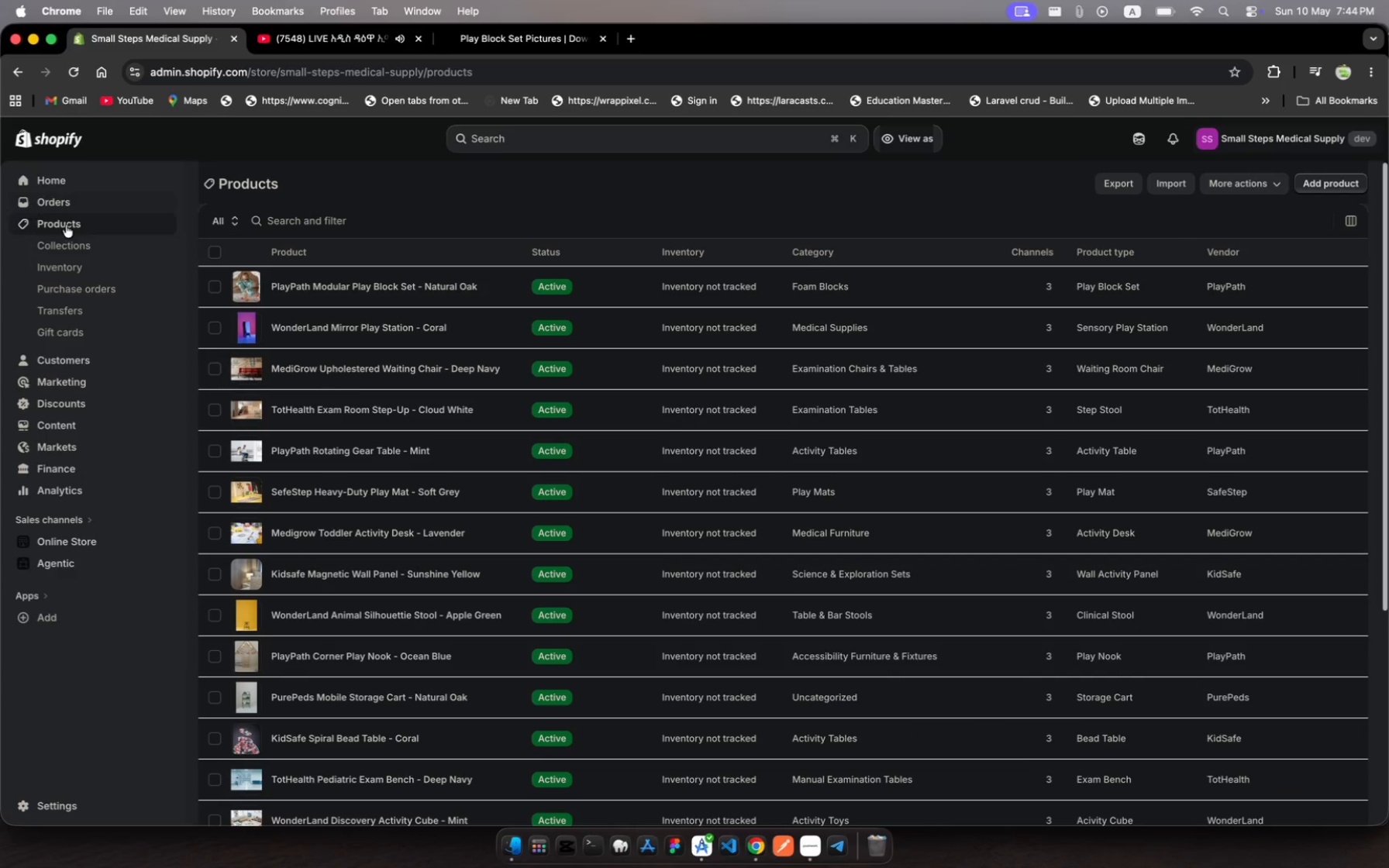 
scroll: coordinate [422, 704], scroll_direction: down, amount: 35.0
 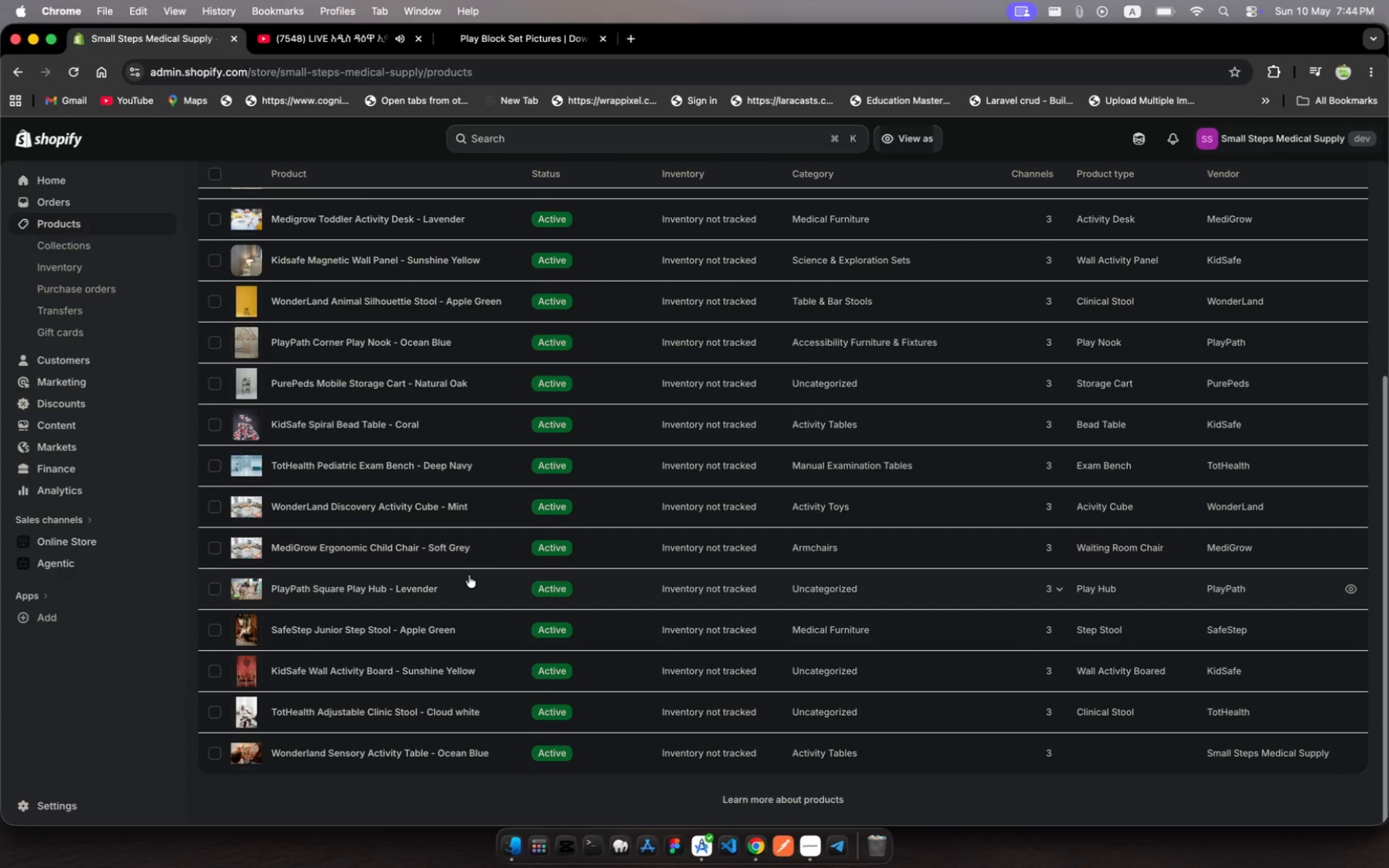 
left_click([481, 582])
 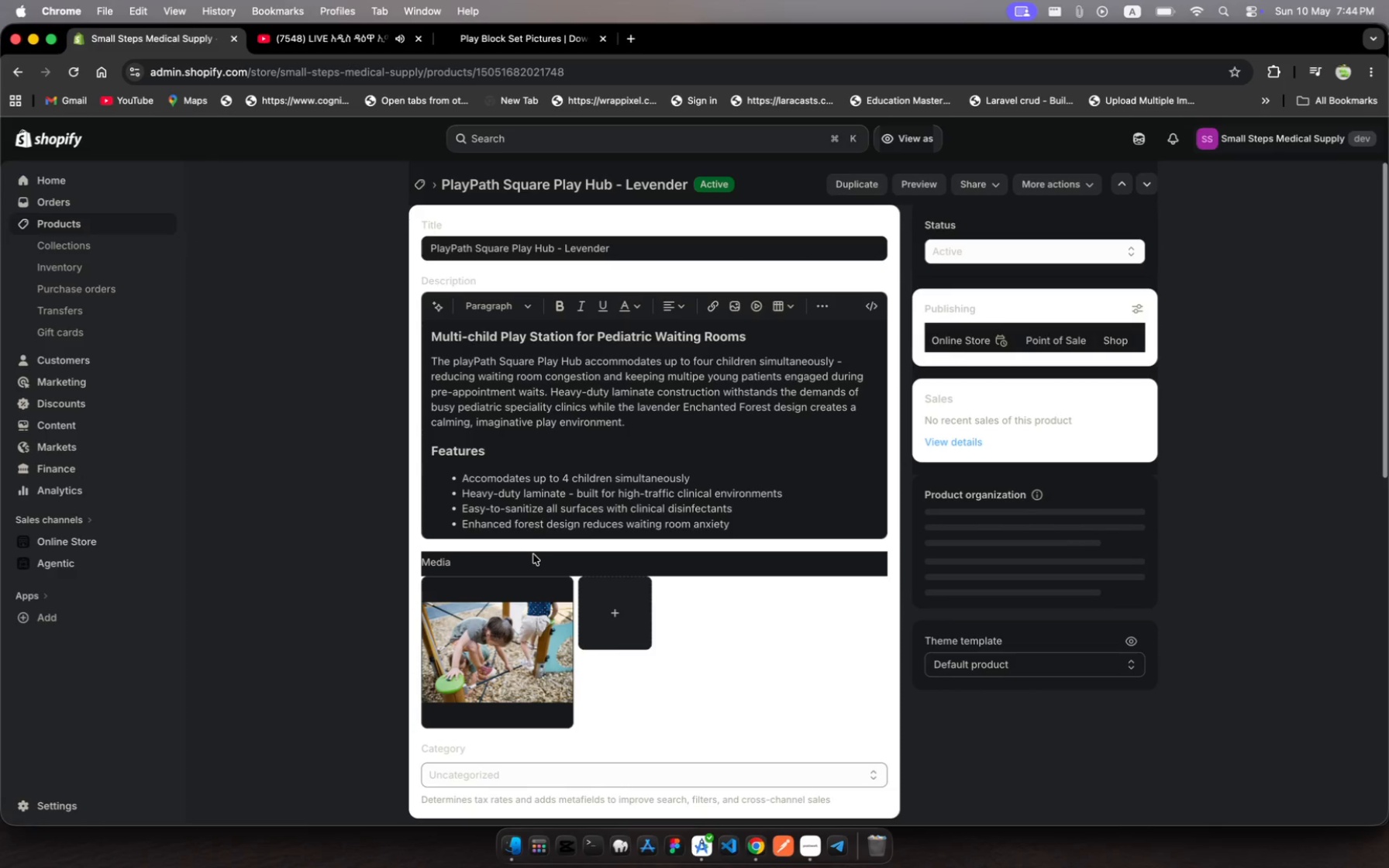 
left_click([511, 629])
 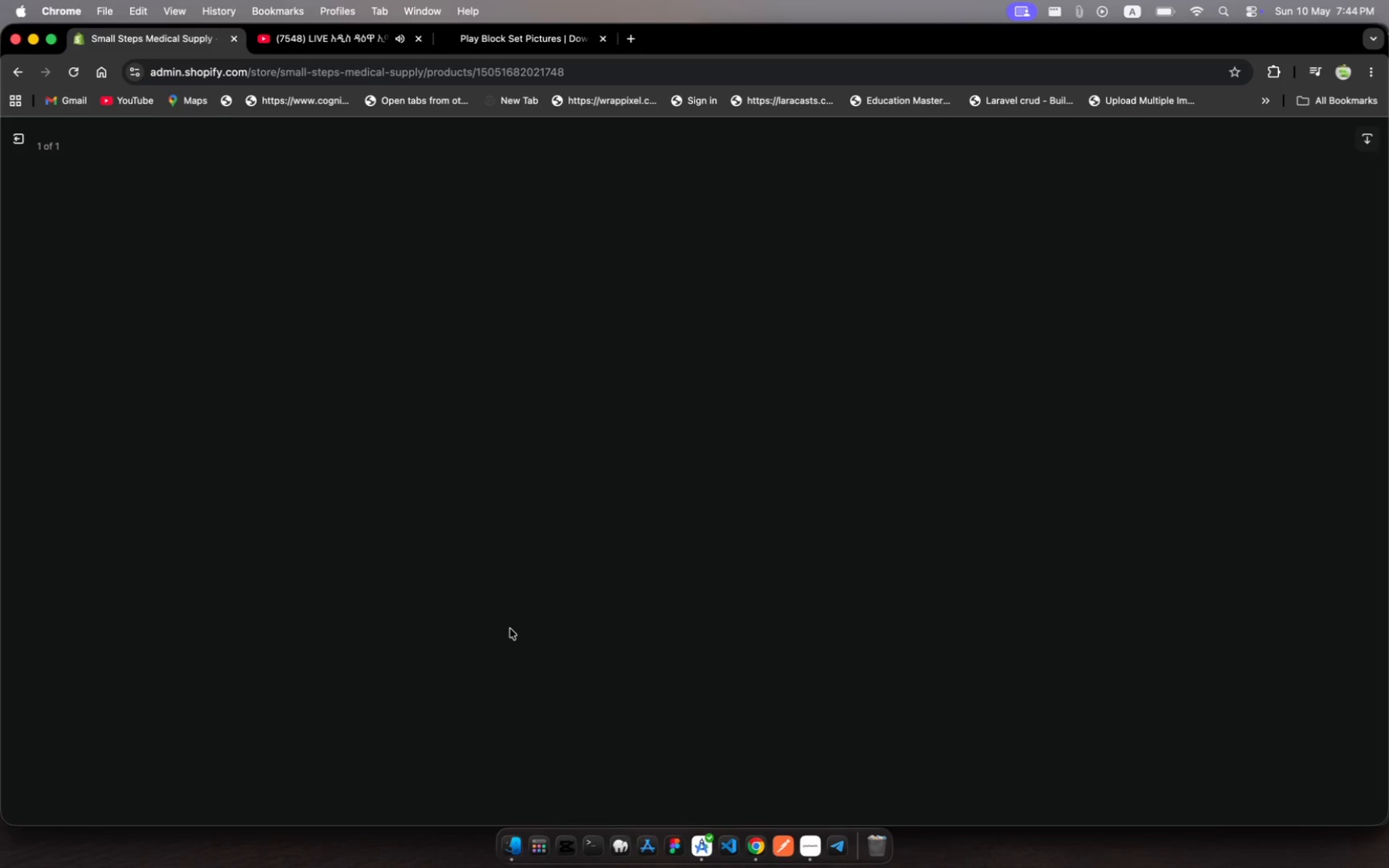 
wait(5.76)
 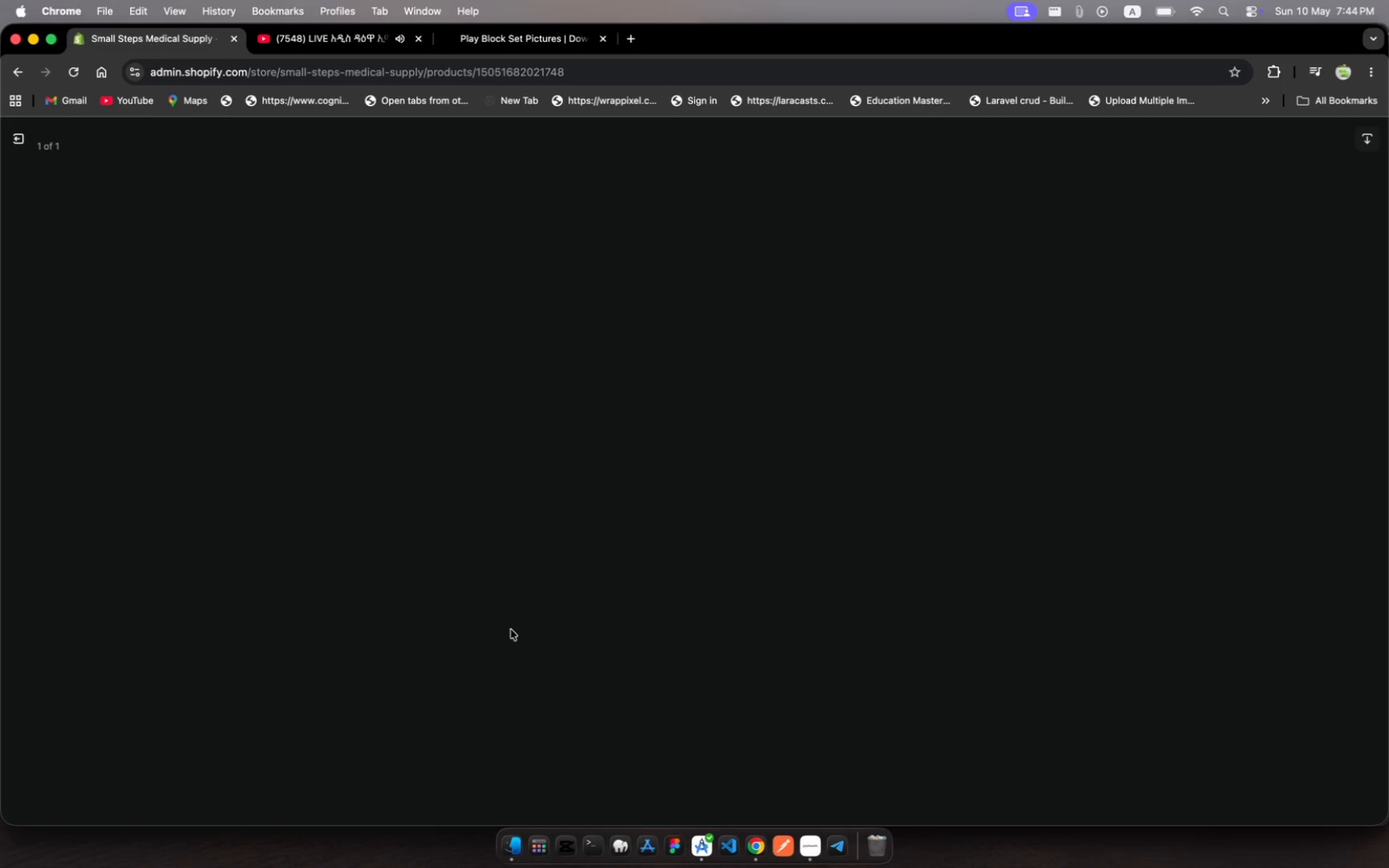 
left_click([19, 132])
 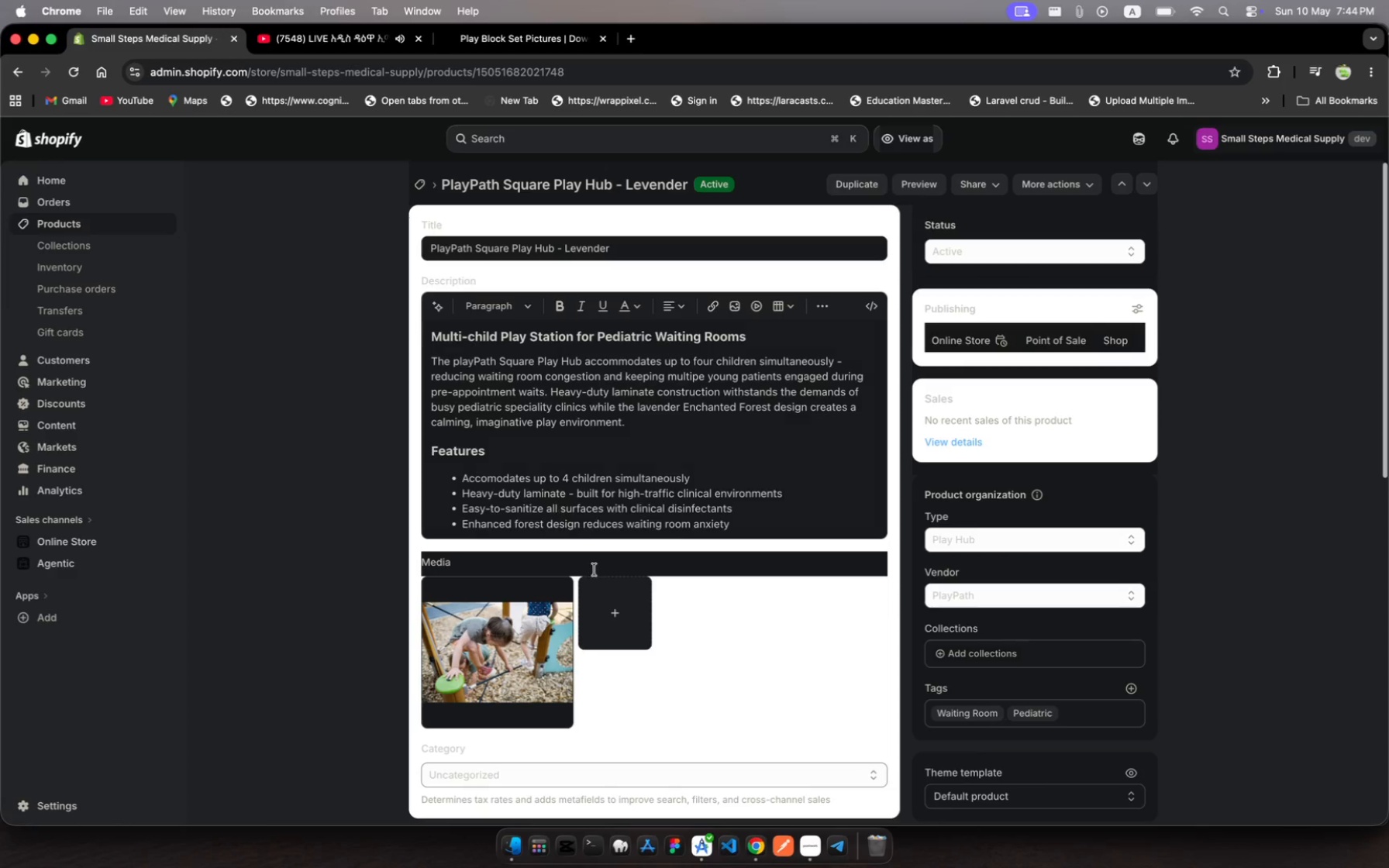 
scroll: coordinate [605, 591], scroll_direction: down, amount: 351.0
 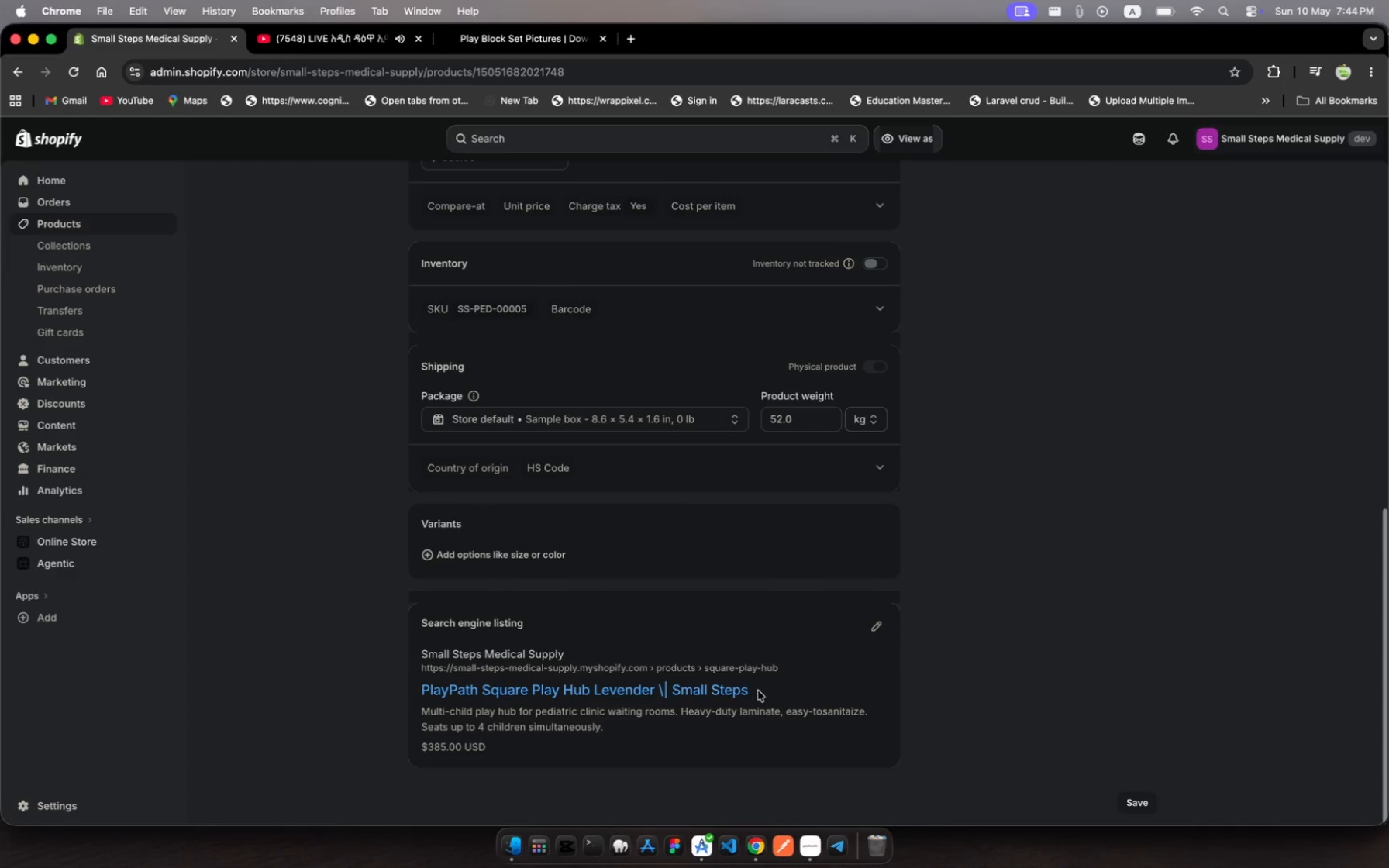 
left_click_drag(start_coordinate=[758, 691], to_coordinate=[423, 680])
 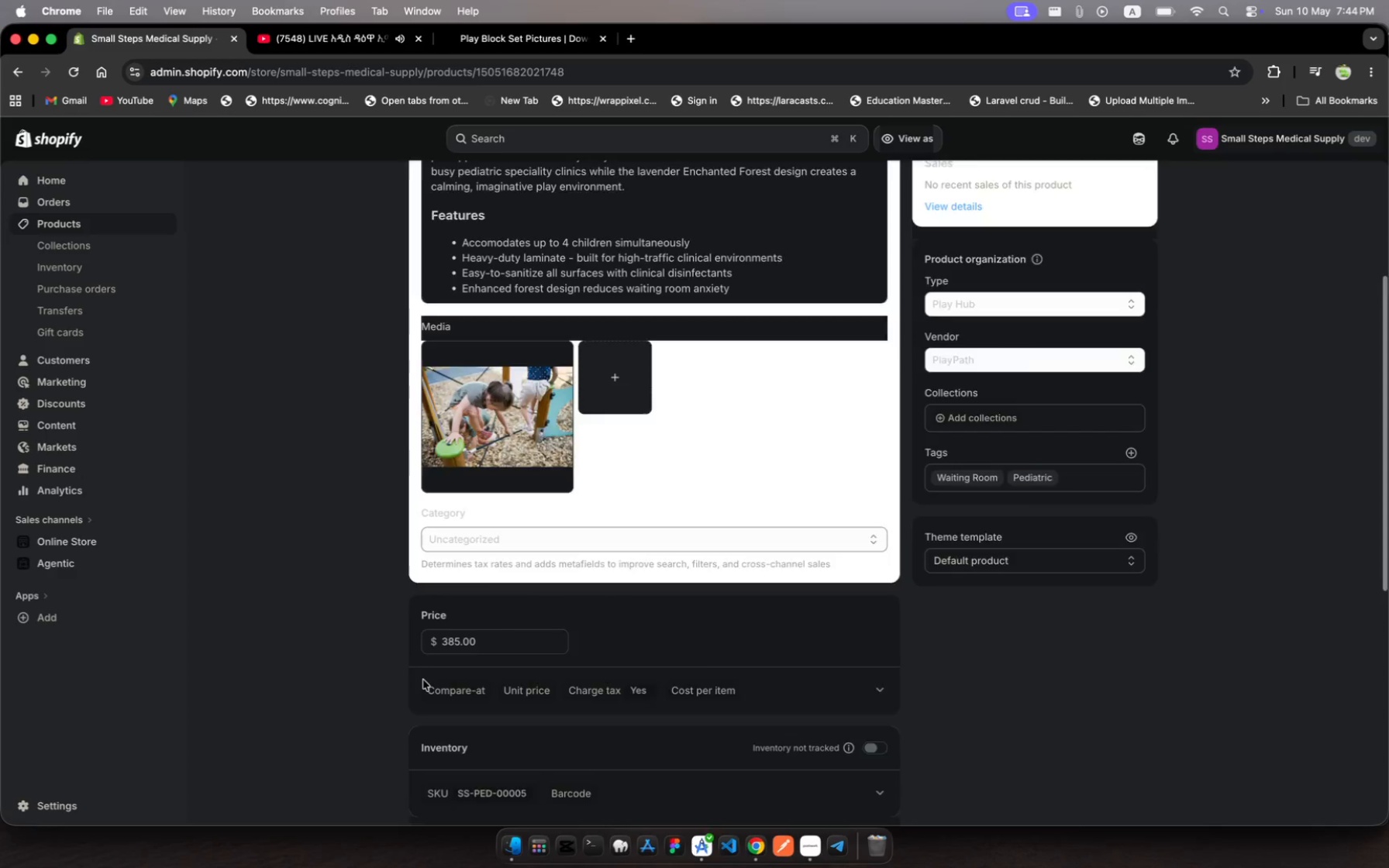 
key(Meta+C)
 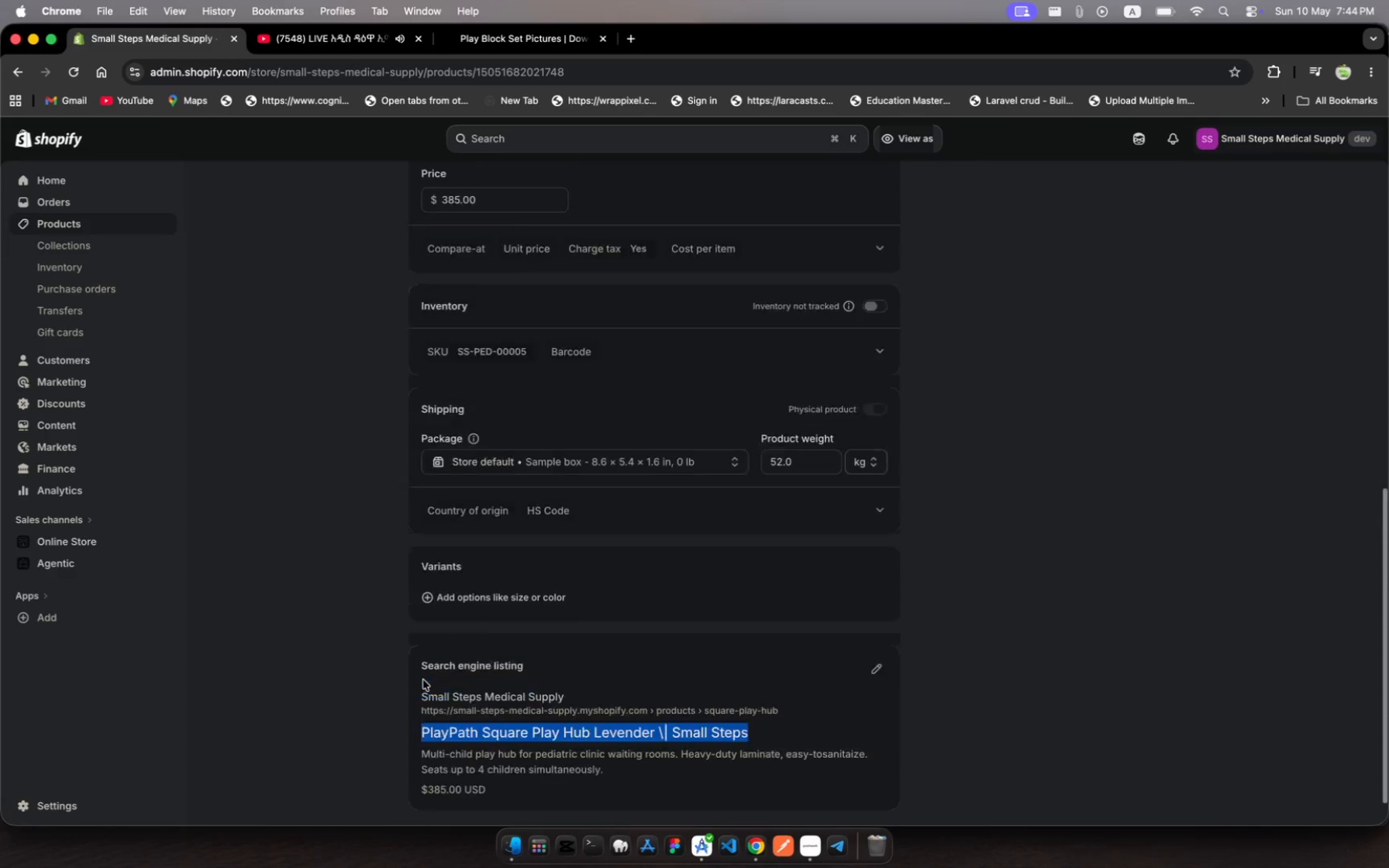 
scroll: coordinate [423, 680], scroll_direction: up, amount: 631.0
 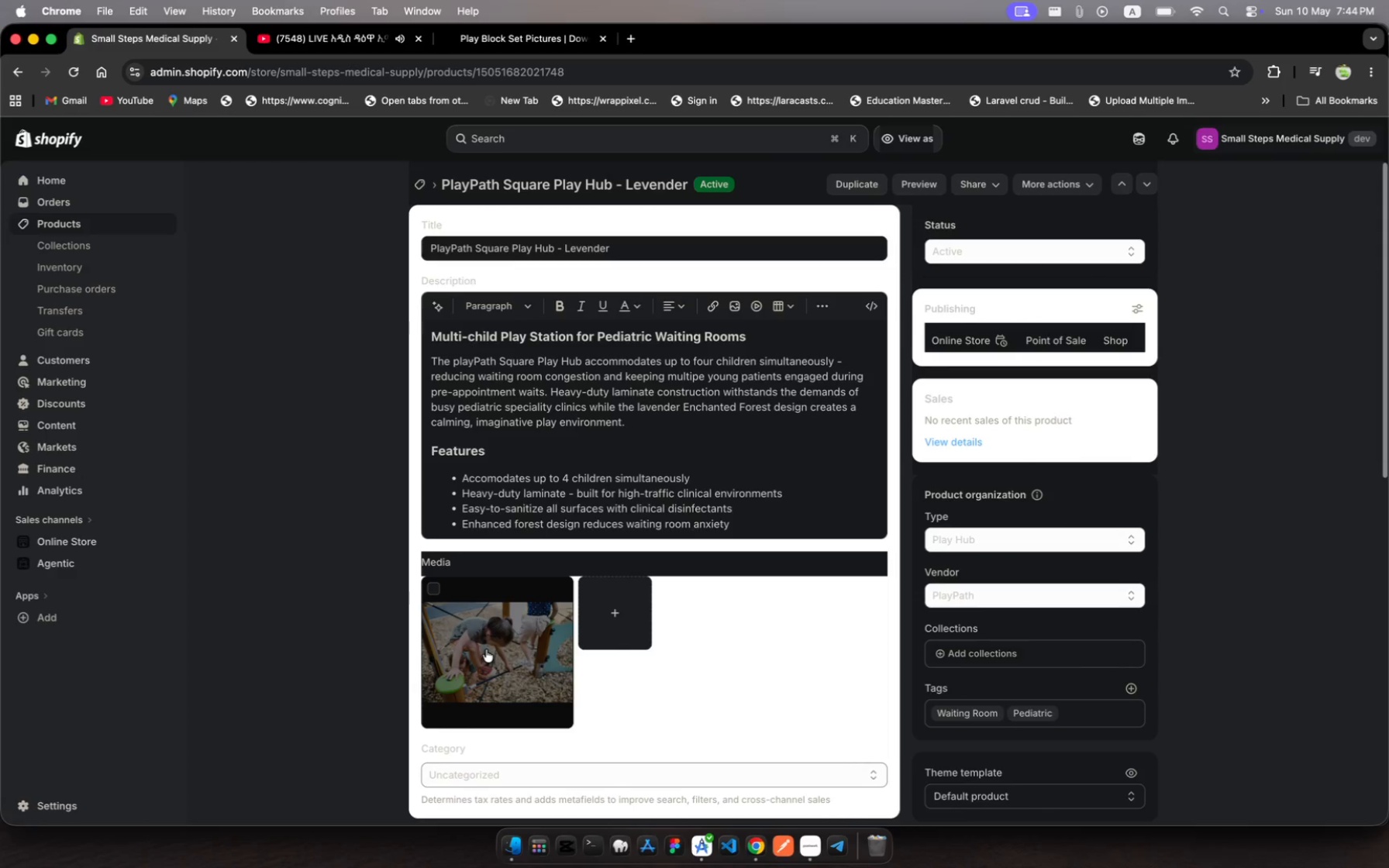 
left_click([486, 649])
 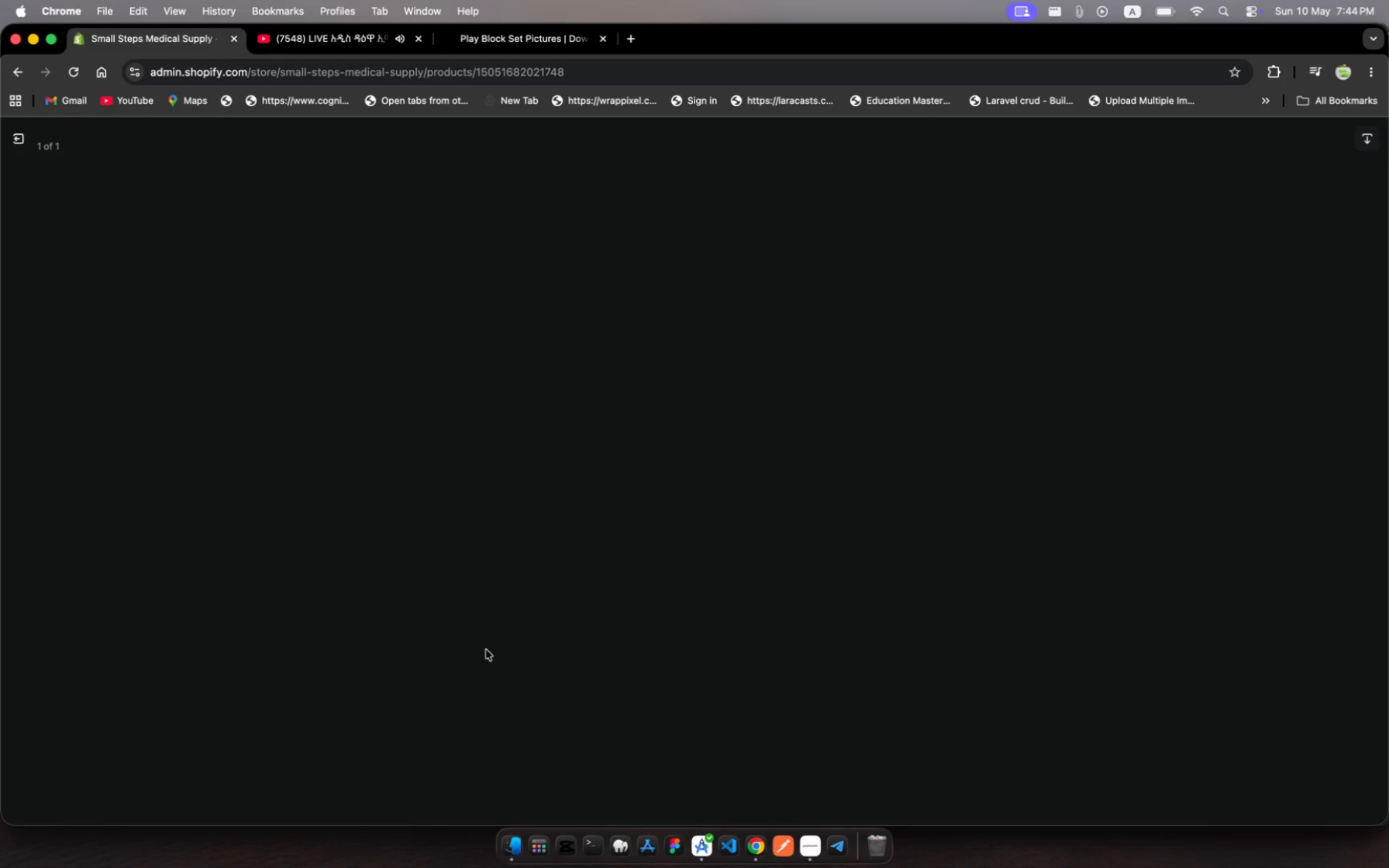 
wait(19.78)
 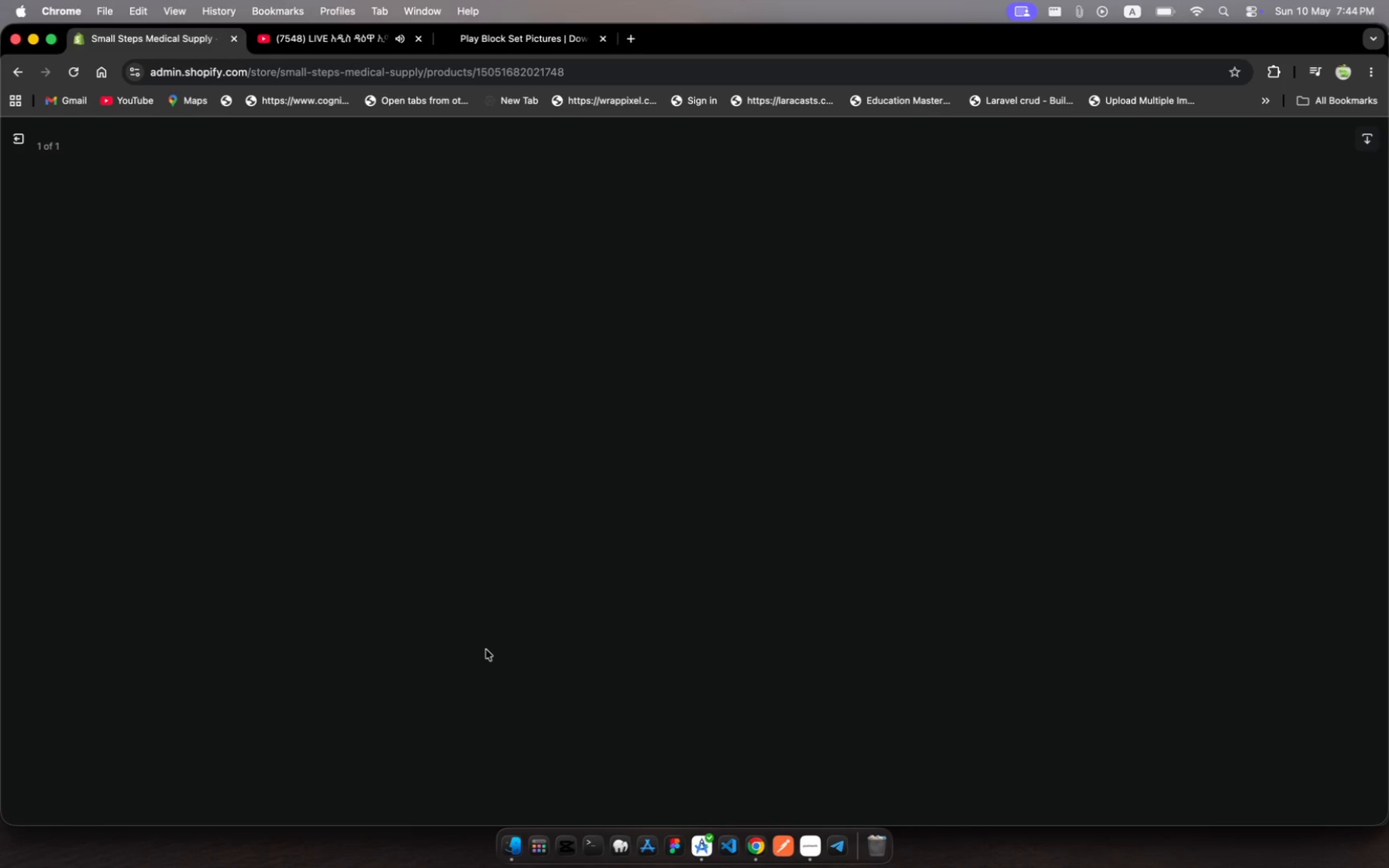 
left_click([1164, 317])
 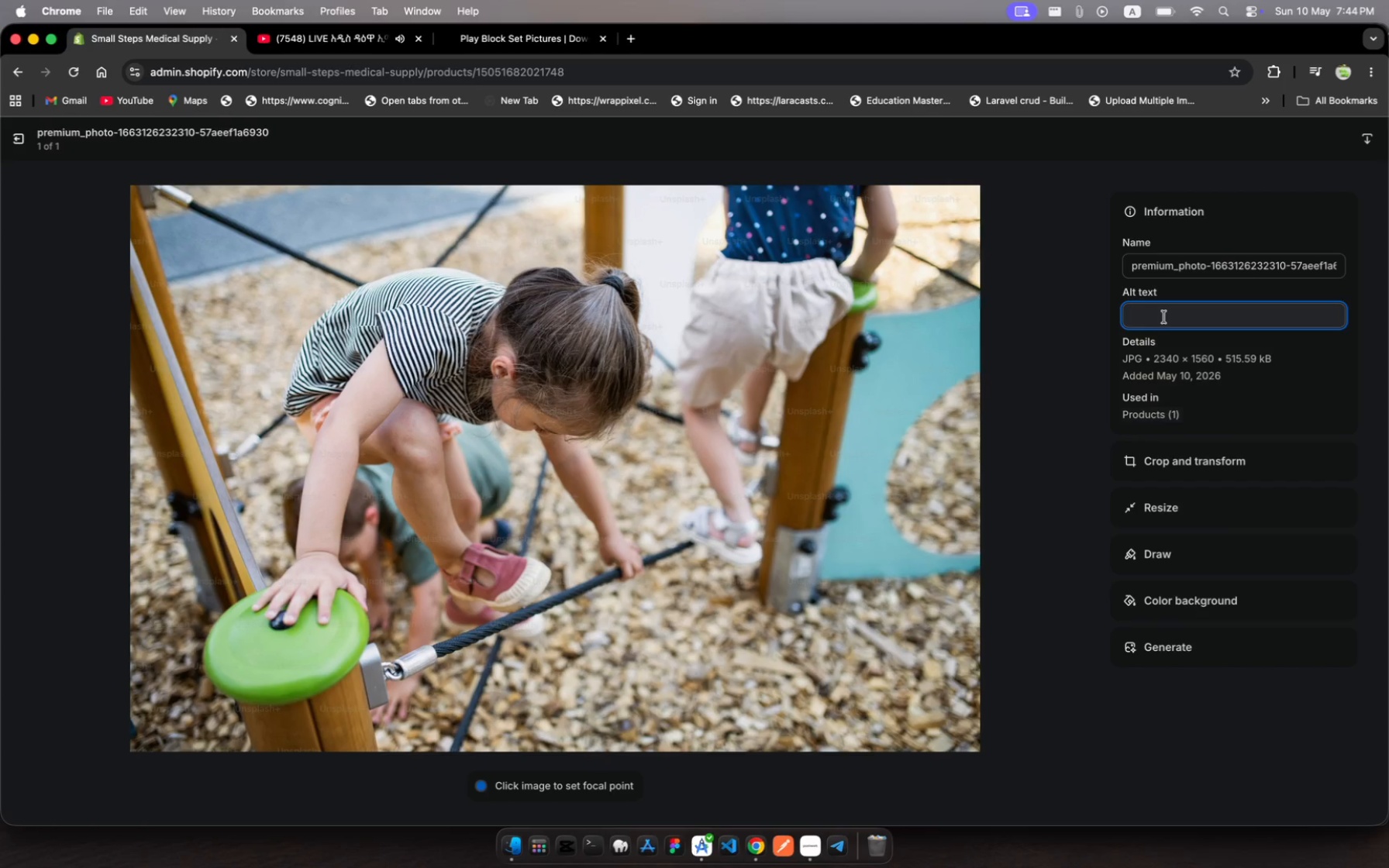 
key(Meta+V)
 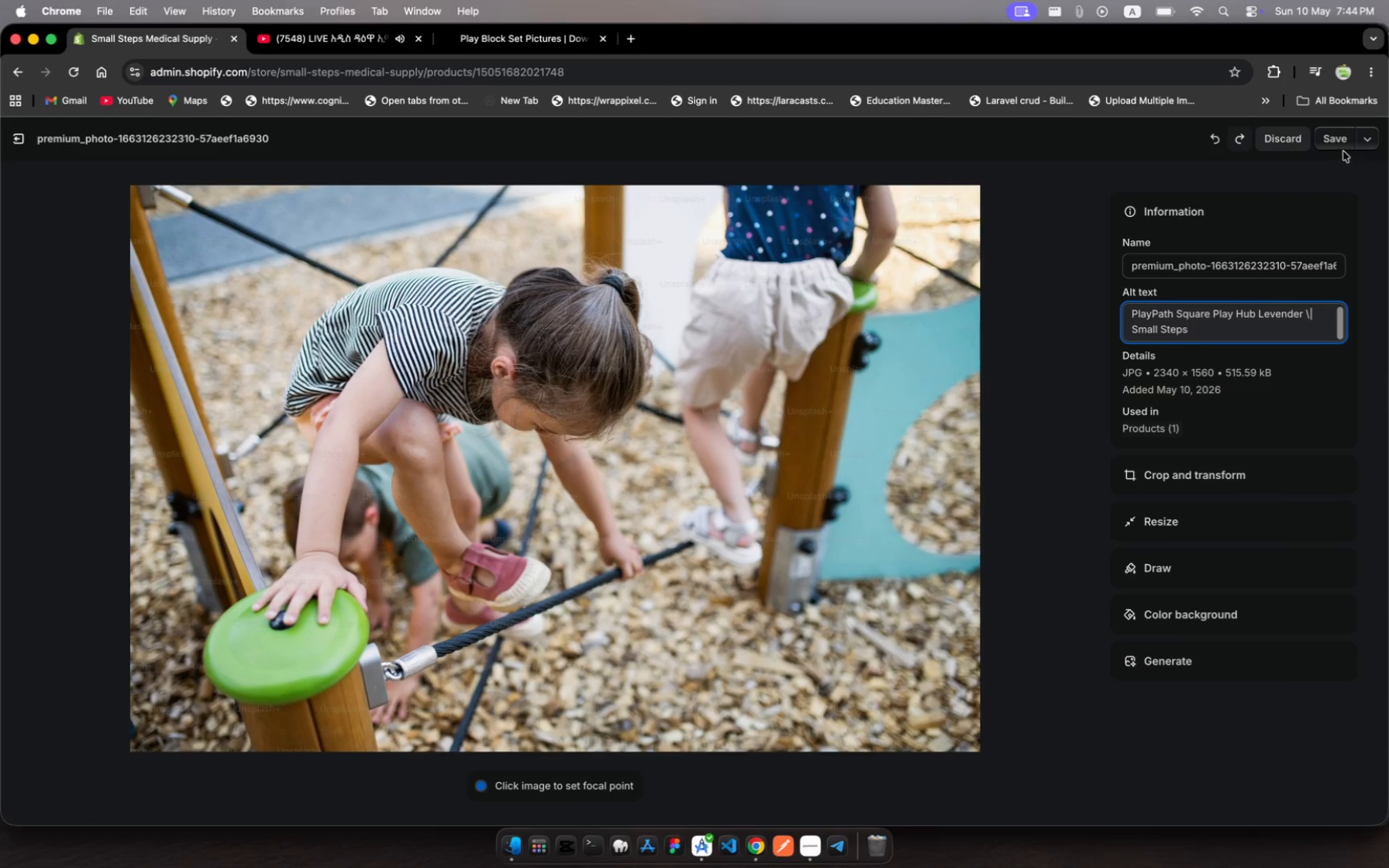 
left_click([1338, 140])
 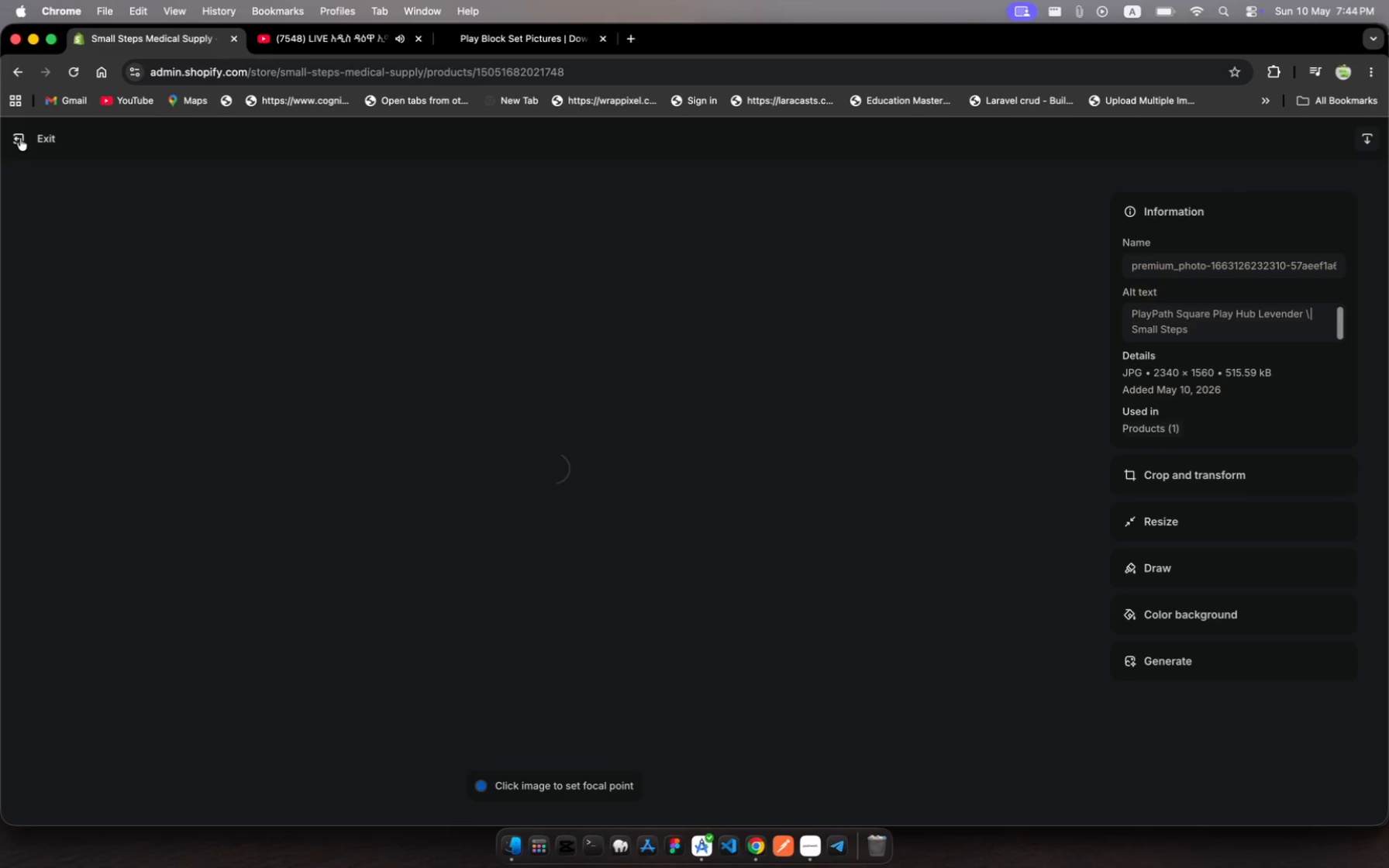 
left_click([20, 138])
 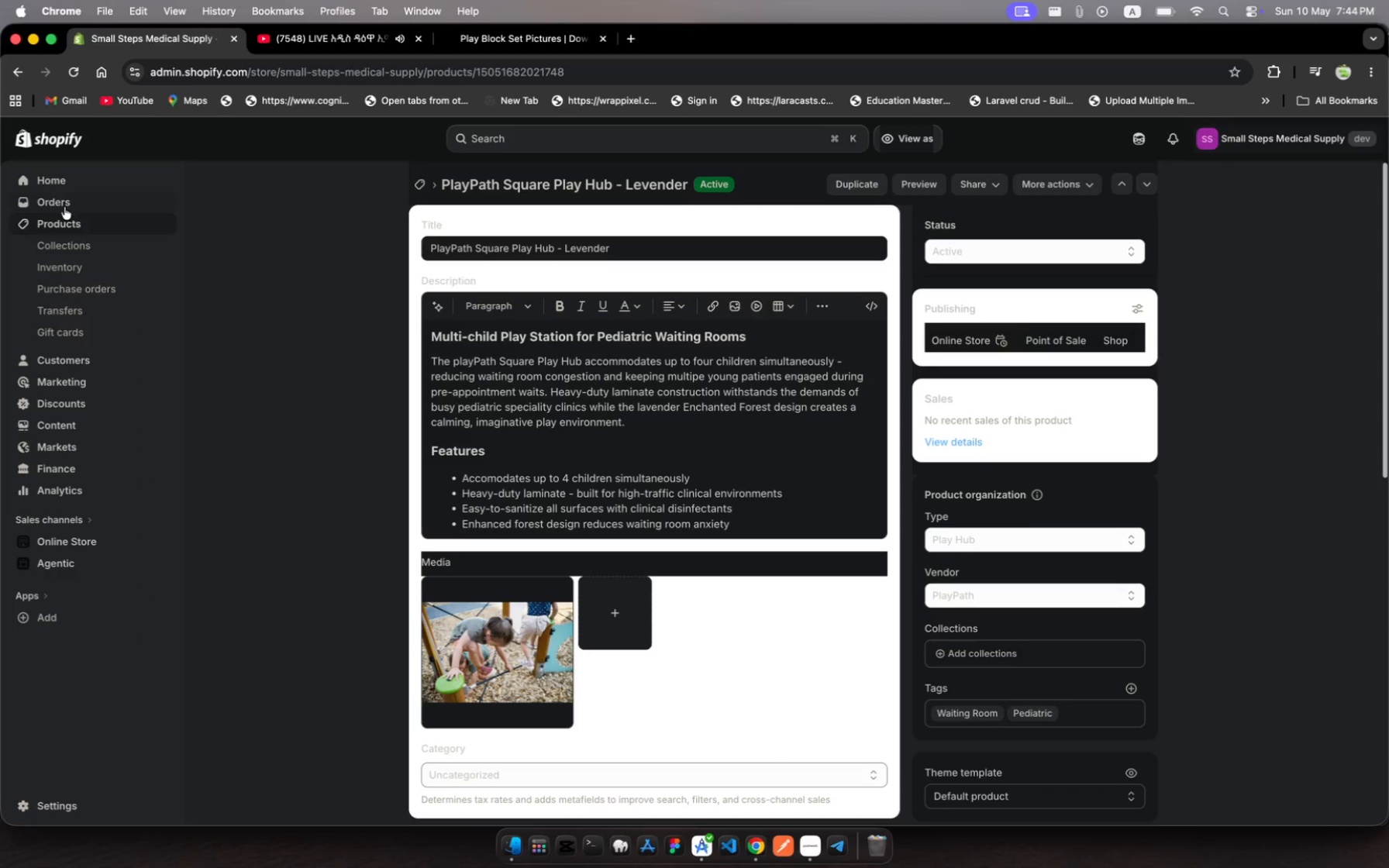 
left_click([69, 222])
 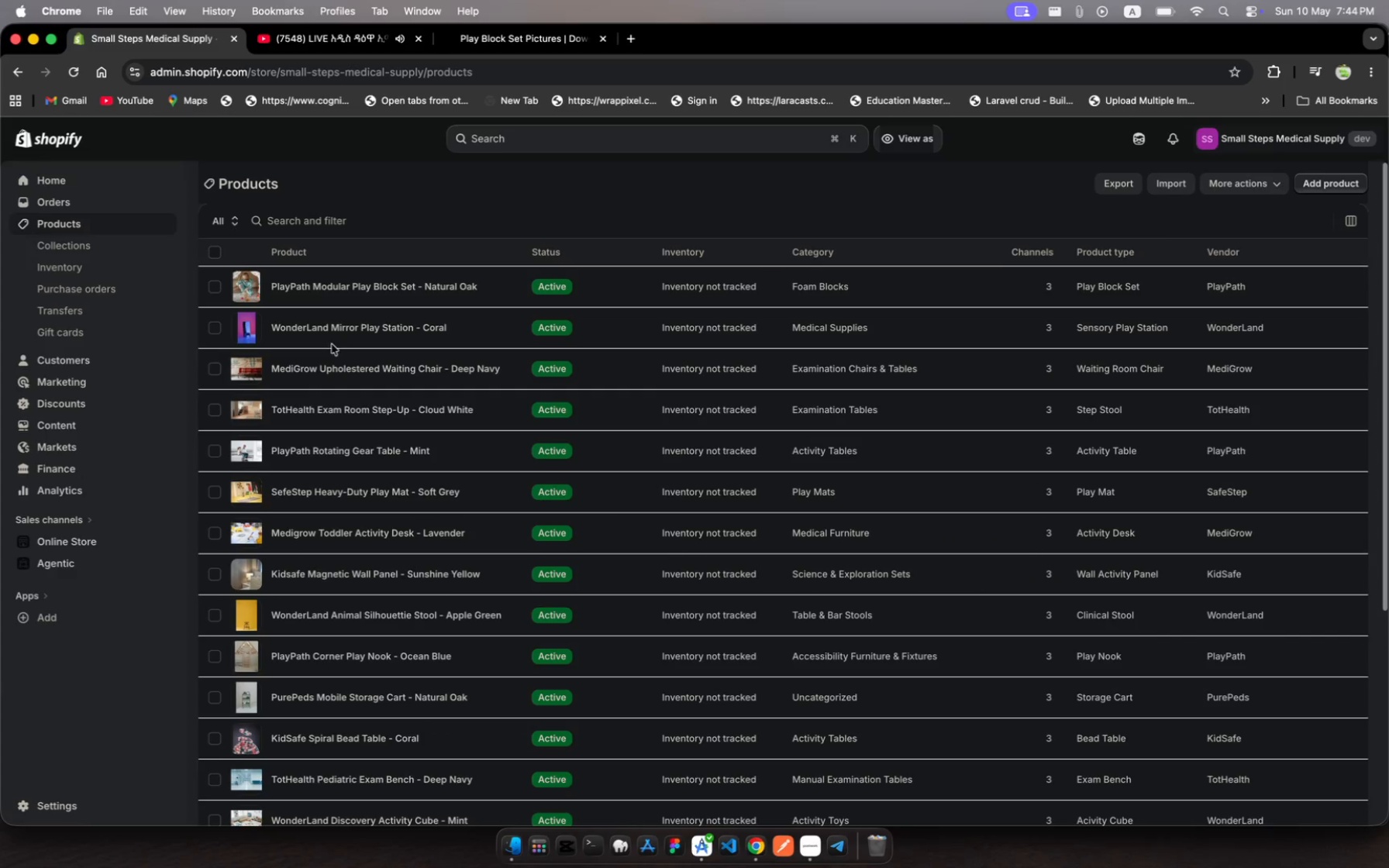 
scroll: coordinate [419, 632], scroll_direction: down, amount: 37.0
 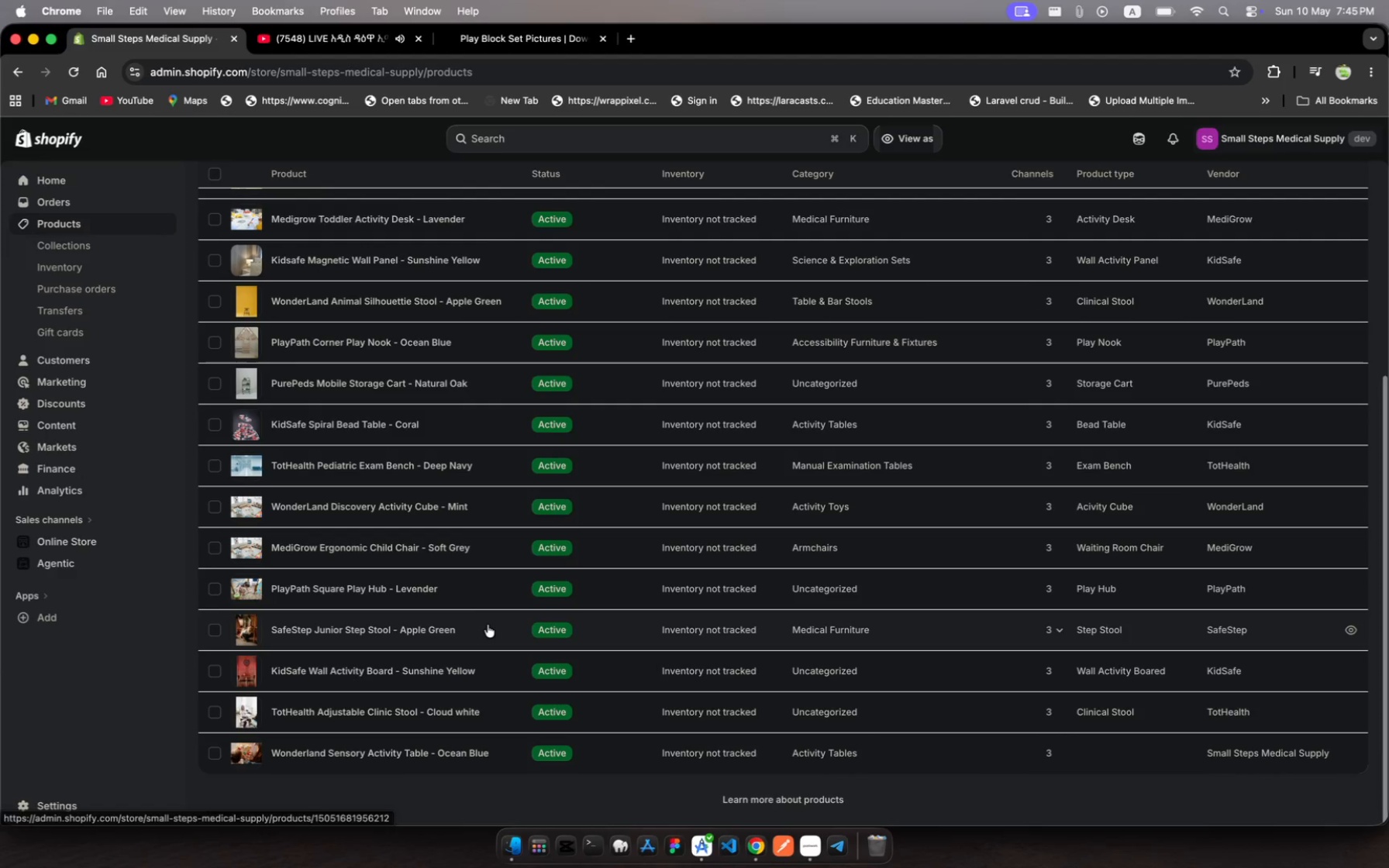 
left_click([488, 625])
 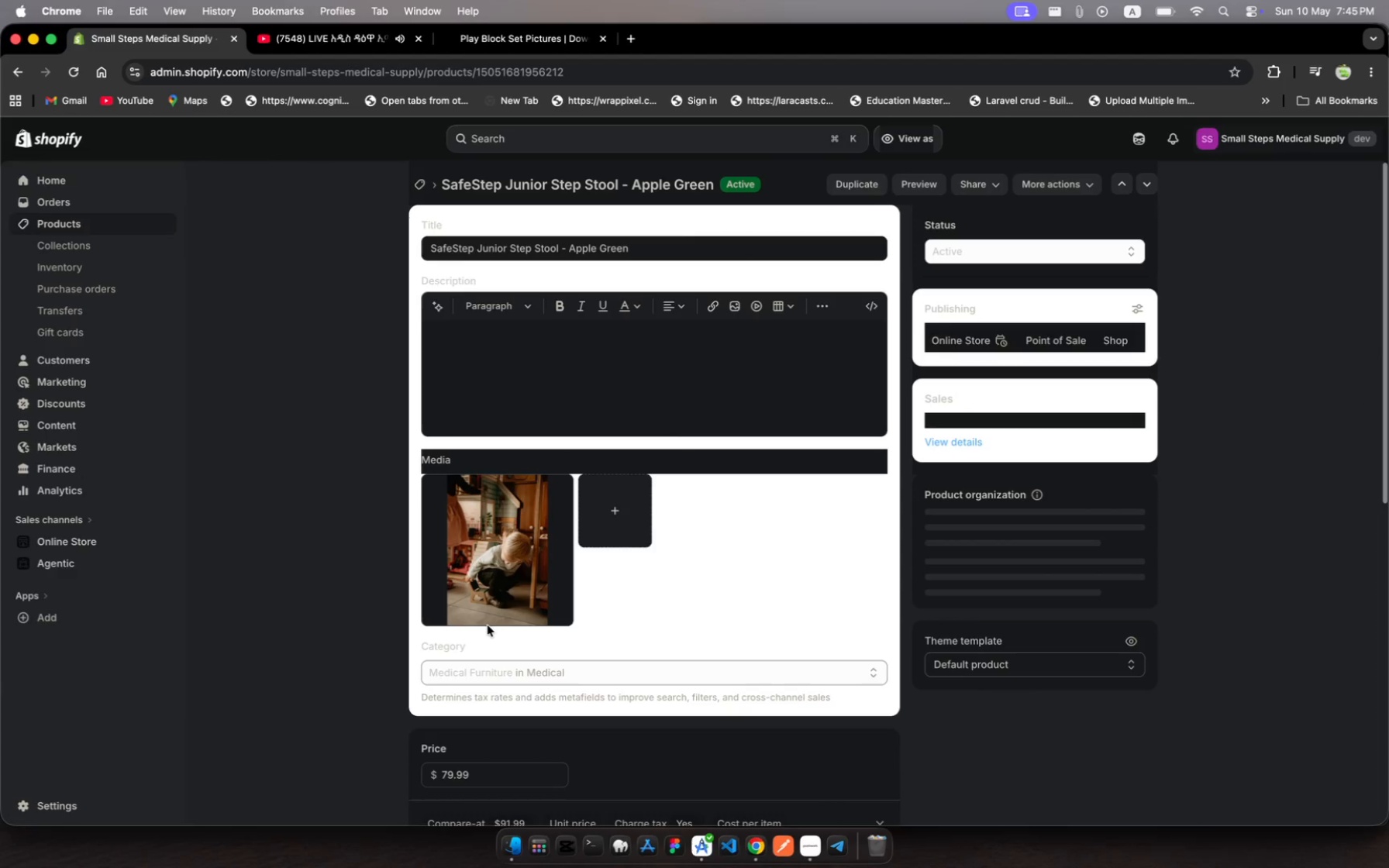 
scroll: coordinate [692, 656], scroll_direction: down, amount: 267.0
 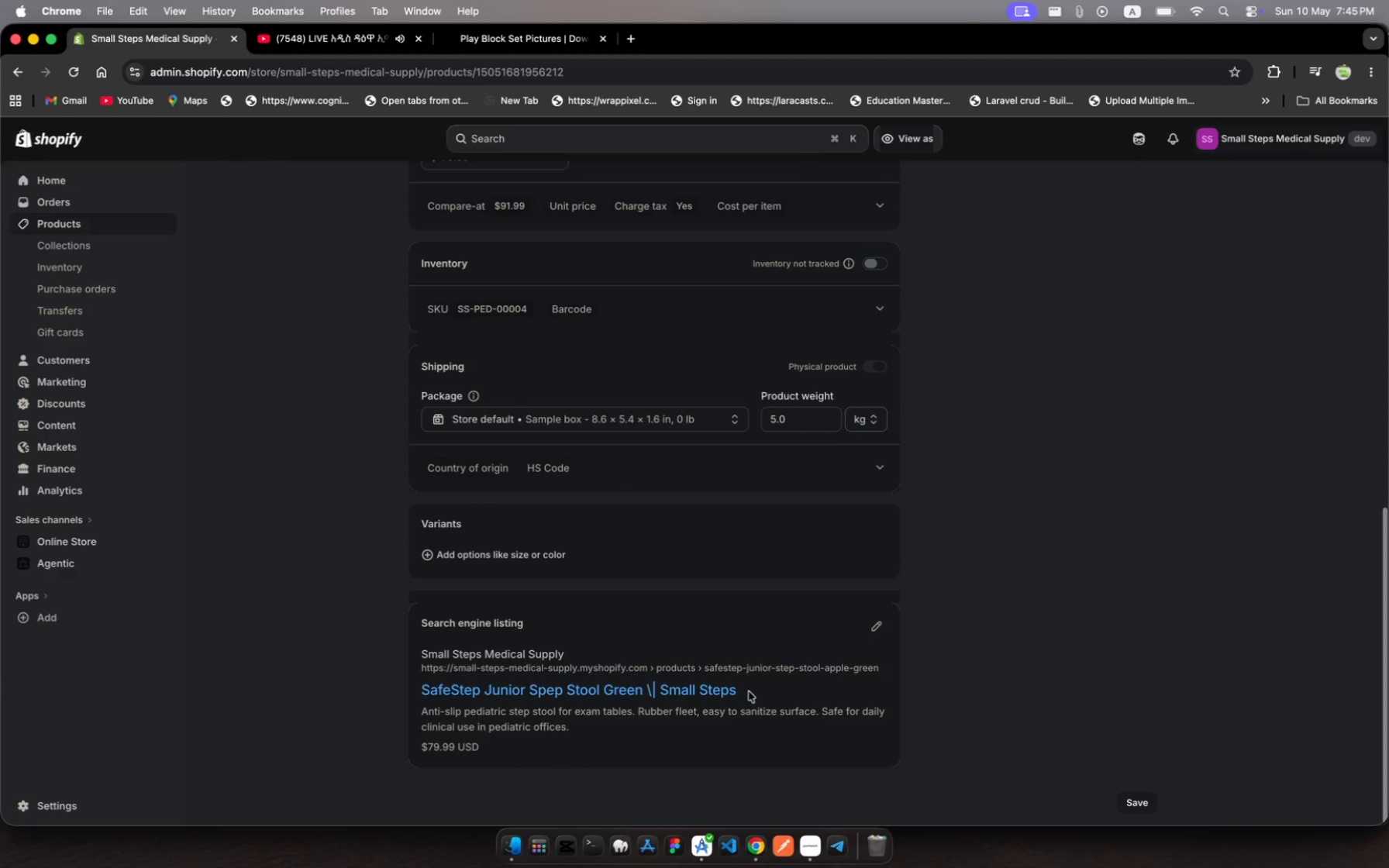 
left_click_drag(start_coordinate=[749, 691], to_coordinate=[395, 691])
 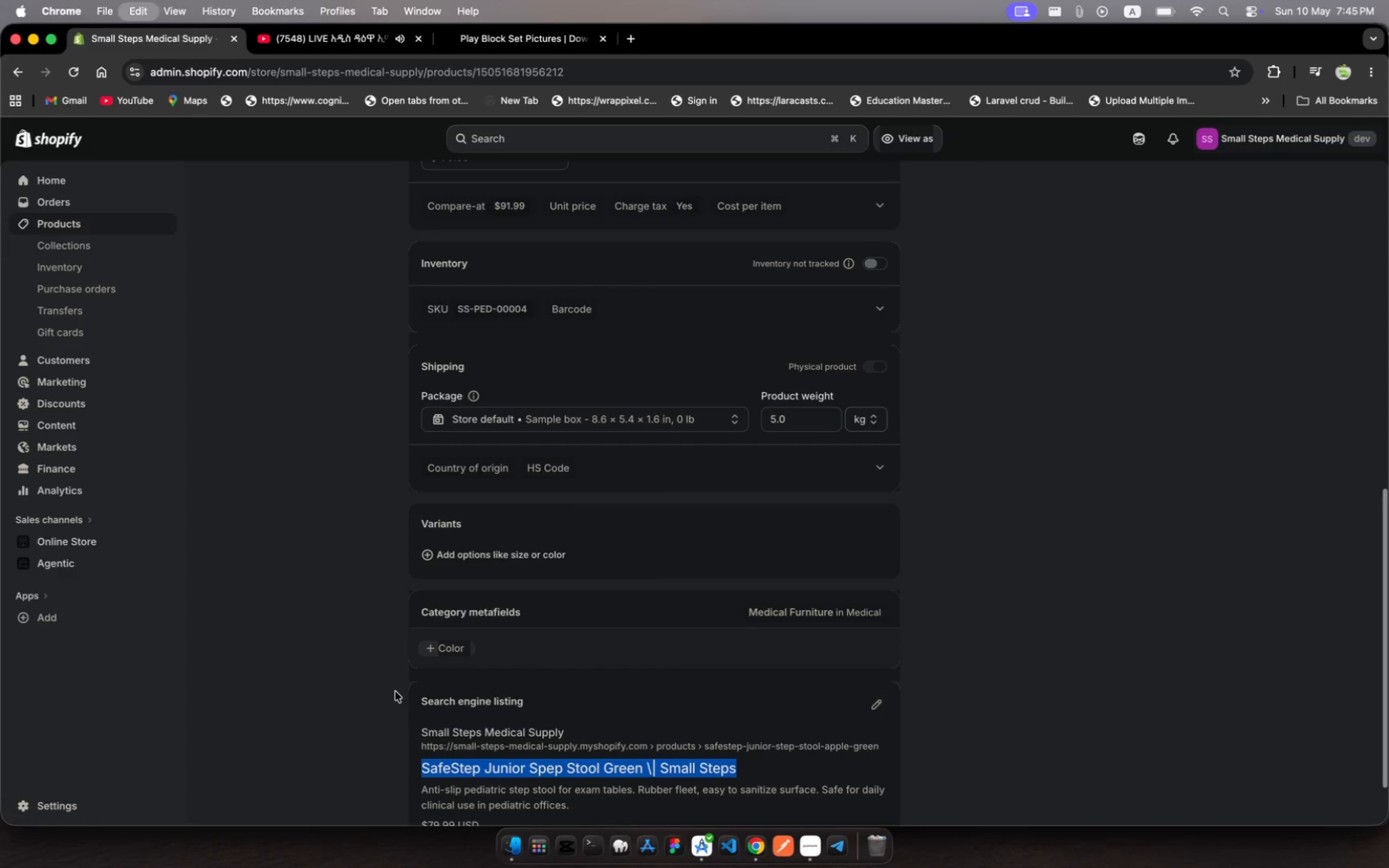 
key(Meta+C)
 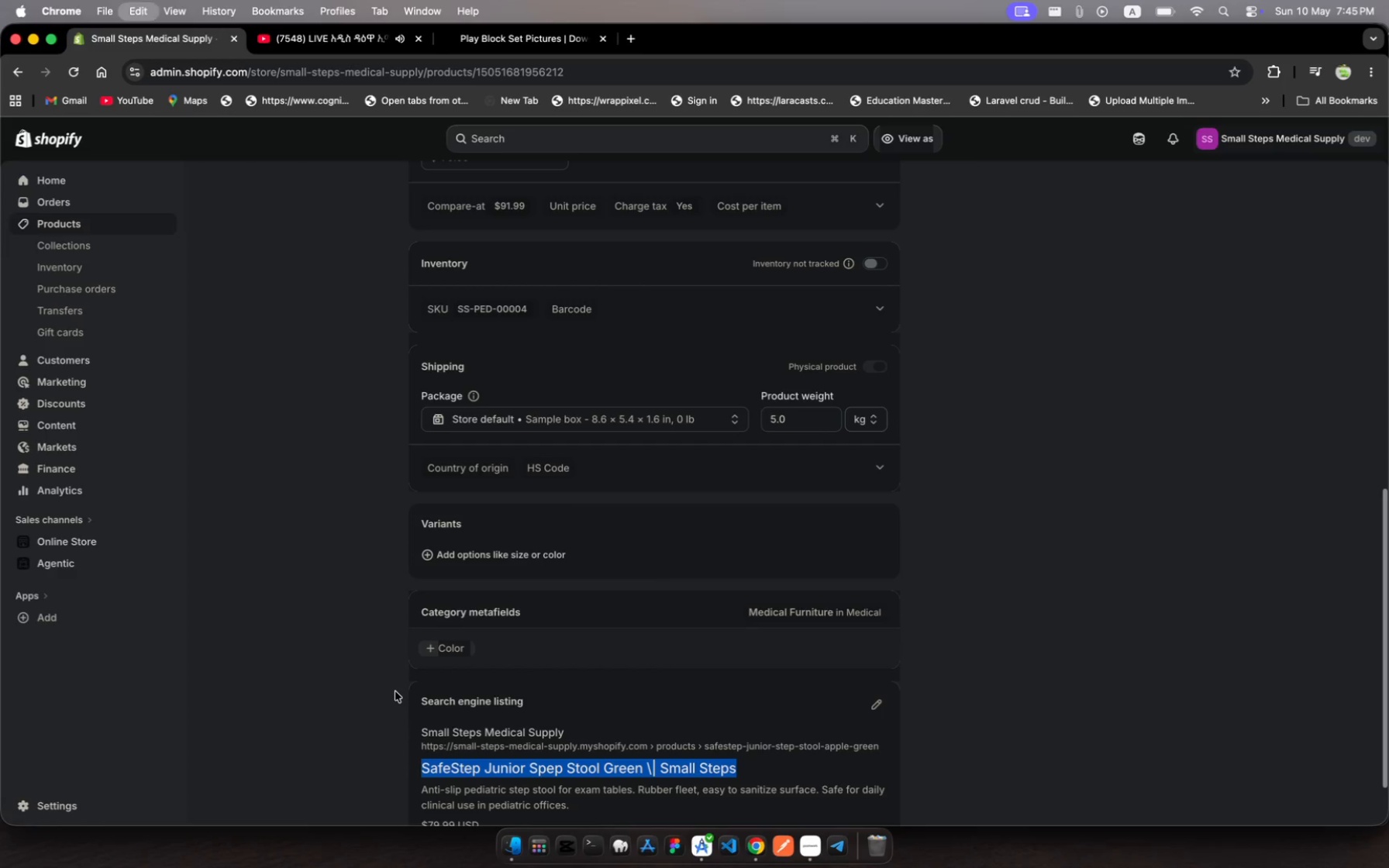 
key(Meta+C)
 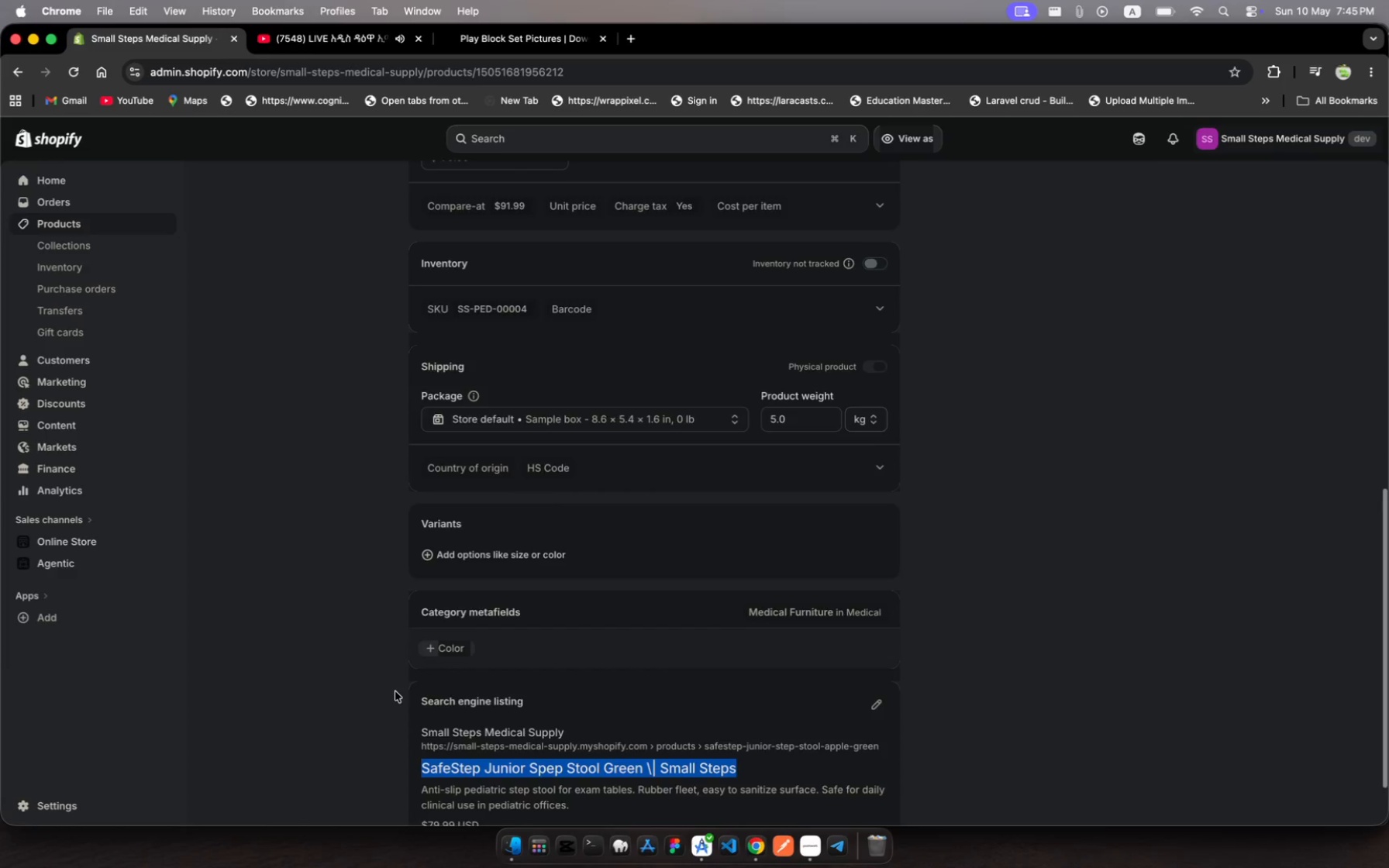 
scroll: coordinate [395, 691], scroll_direction: up, amount: 580.0
 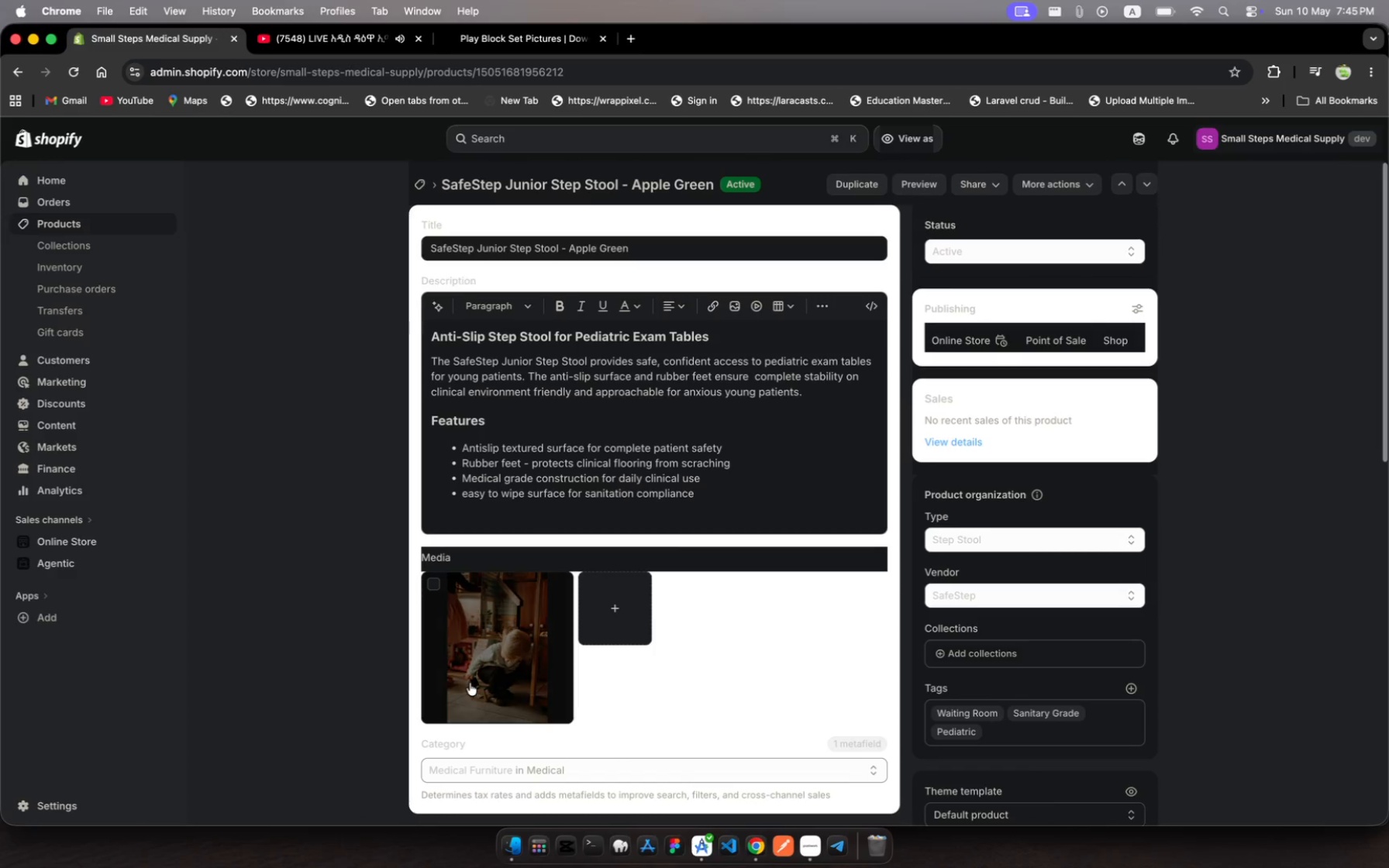 
left_click([470, 683])
 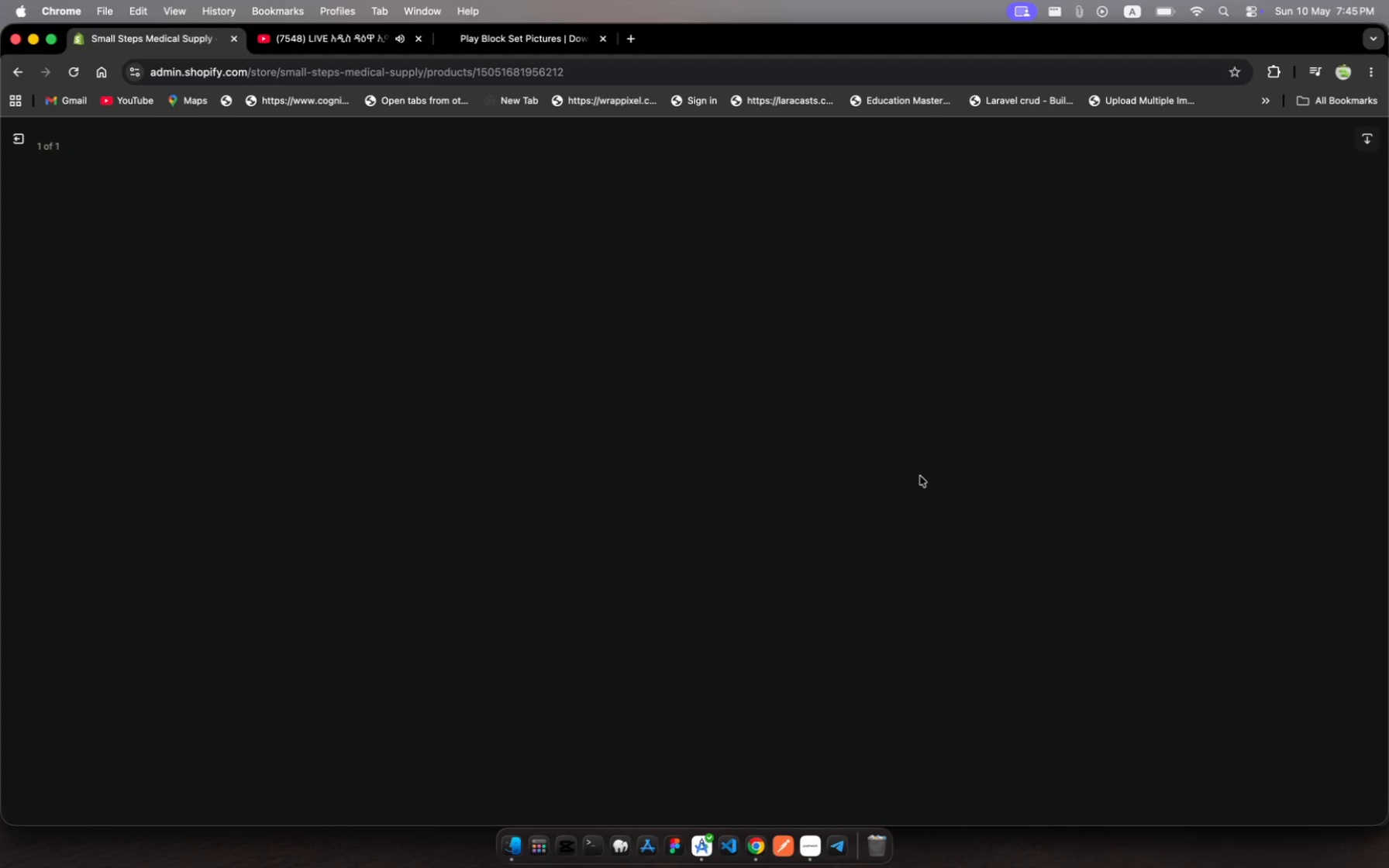 
wait(9.86)
 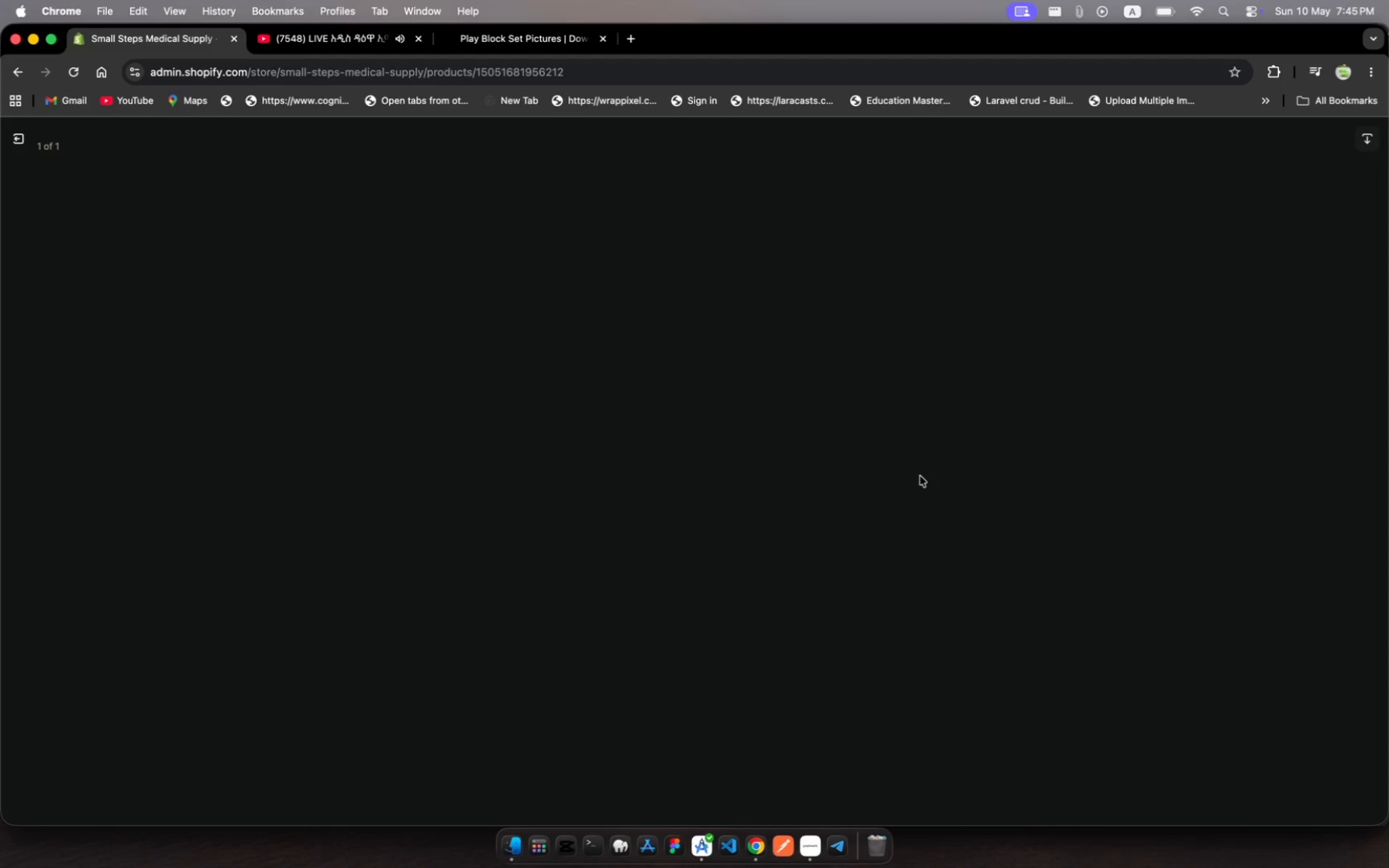 
mouse_move([83, 144])
 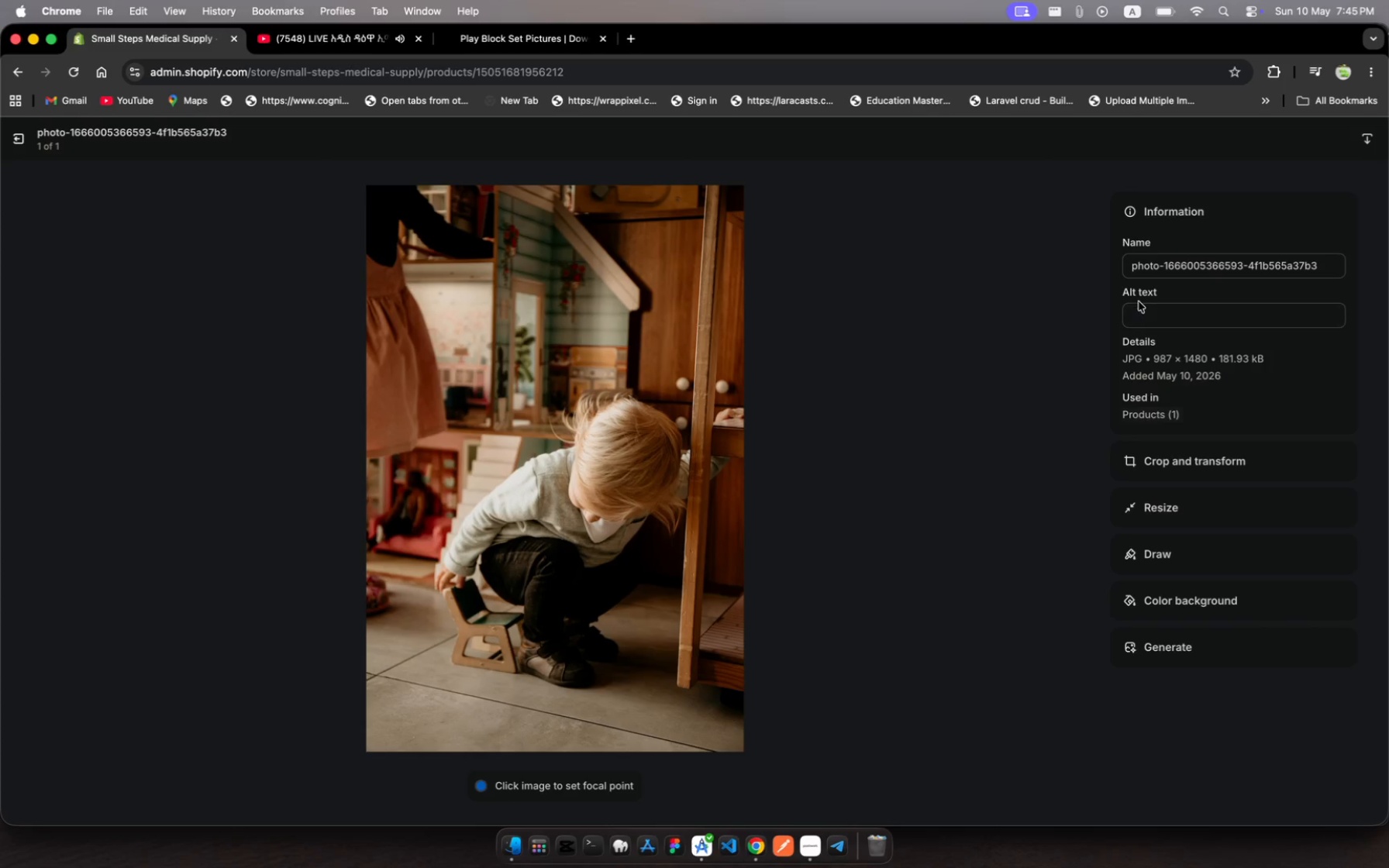 
left_click([1139, 301])
 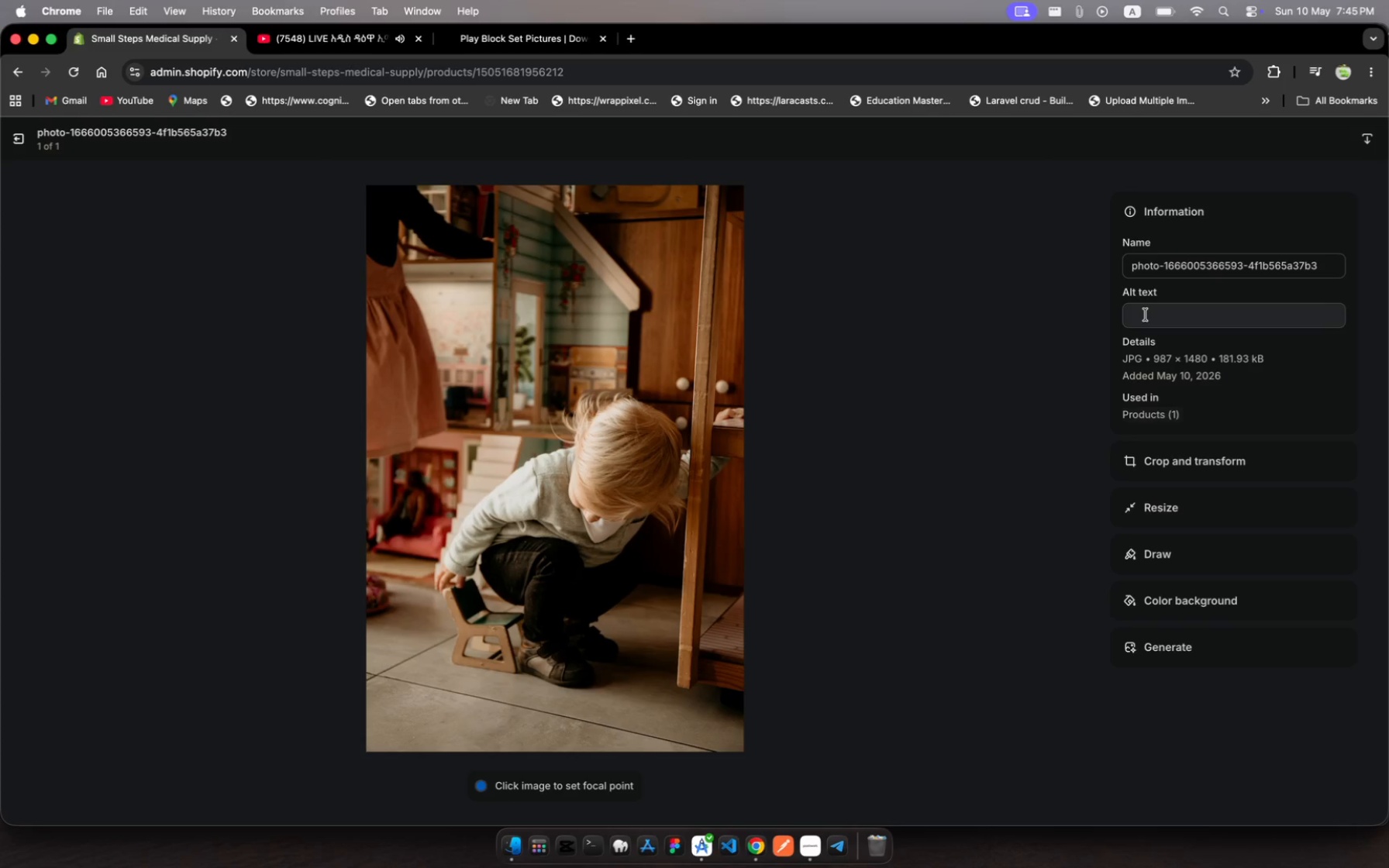 
left_click([1146, 315])
 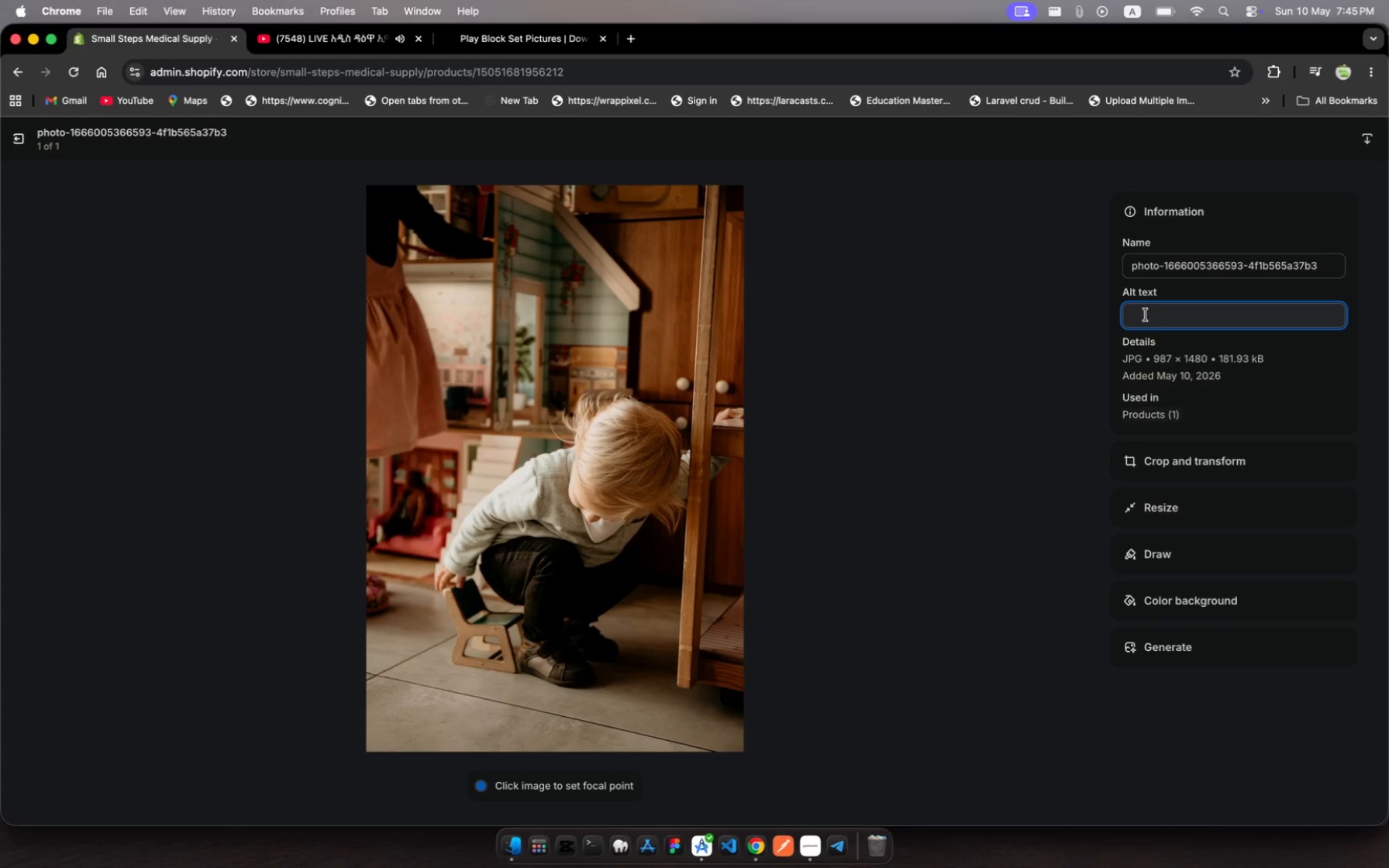 
key(Meta+V)
 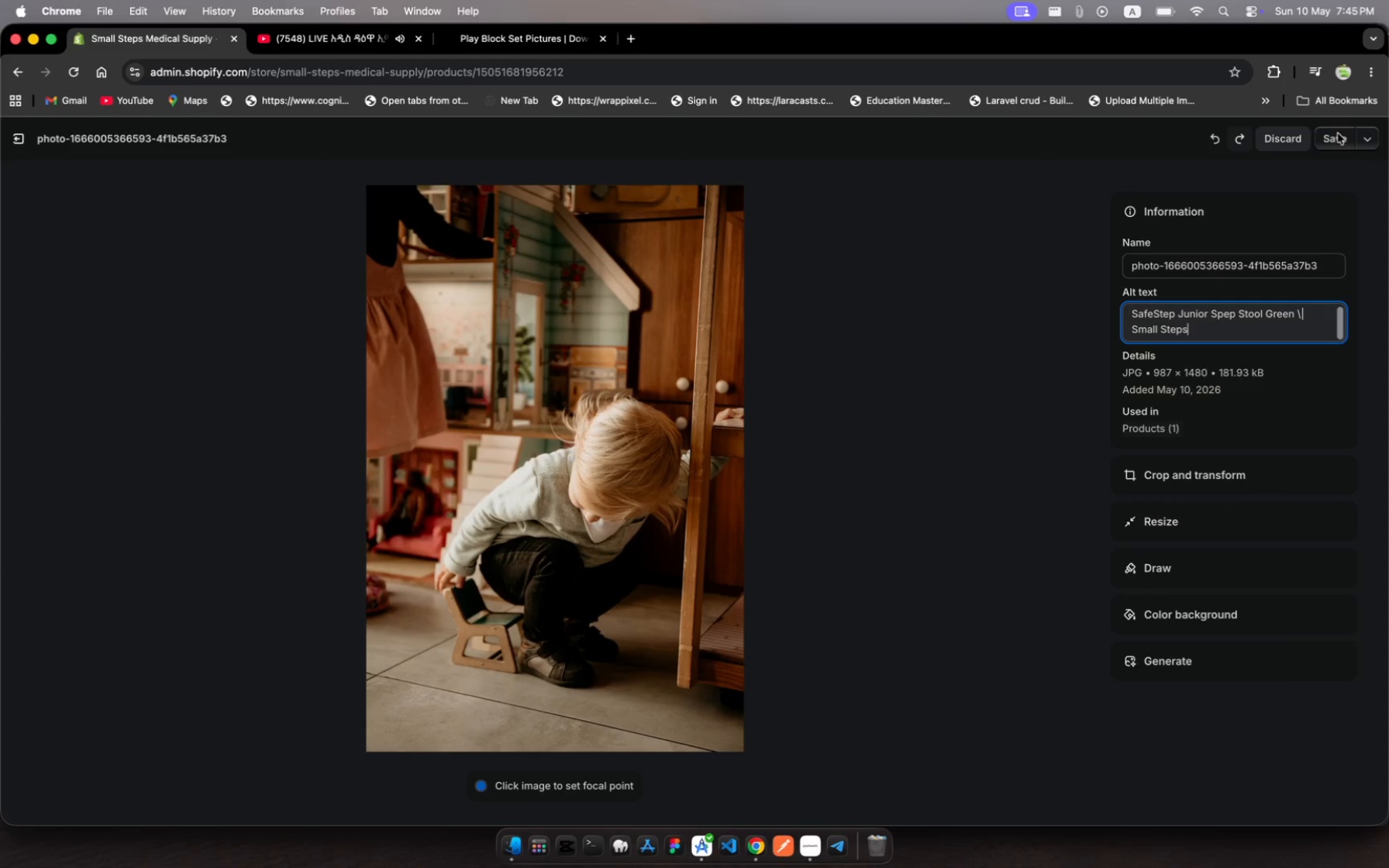 
left_click([1338, 137])
 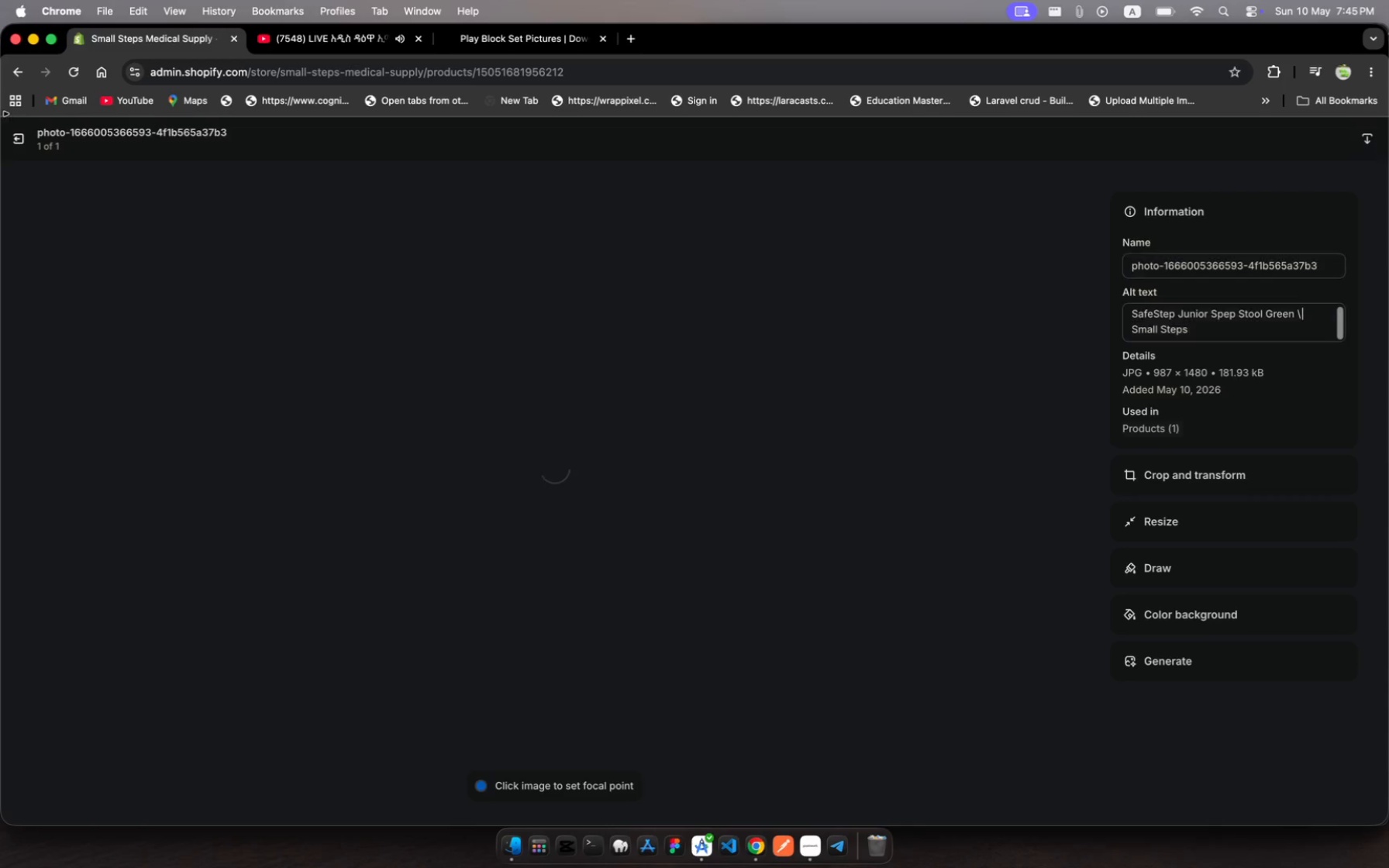 
left_click([9, 143])
 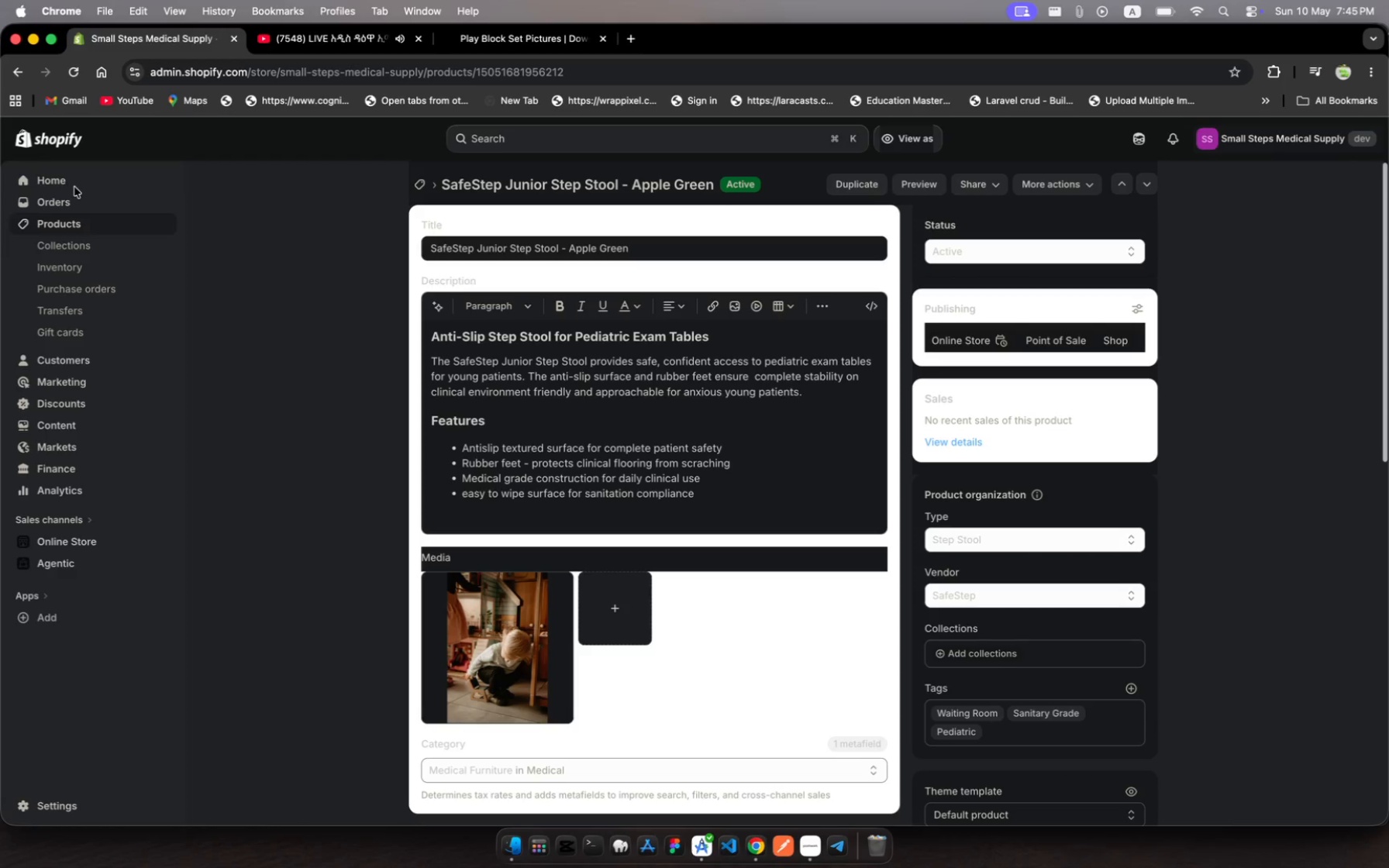 
left_click([88, 219])
 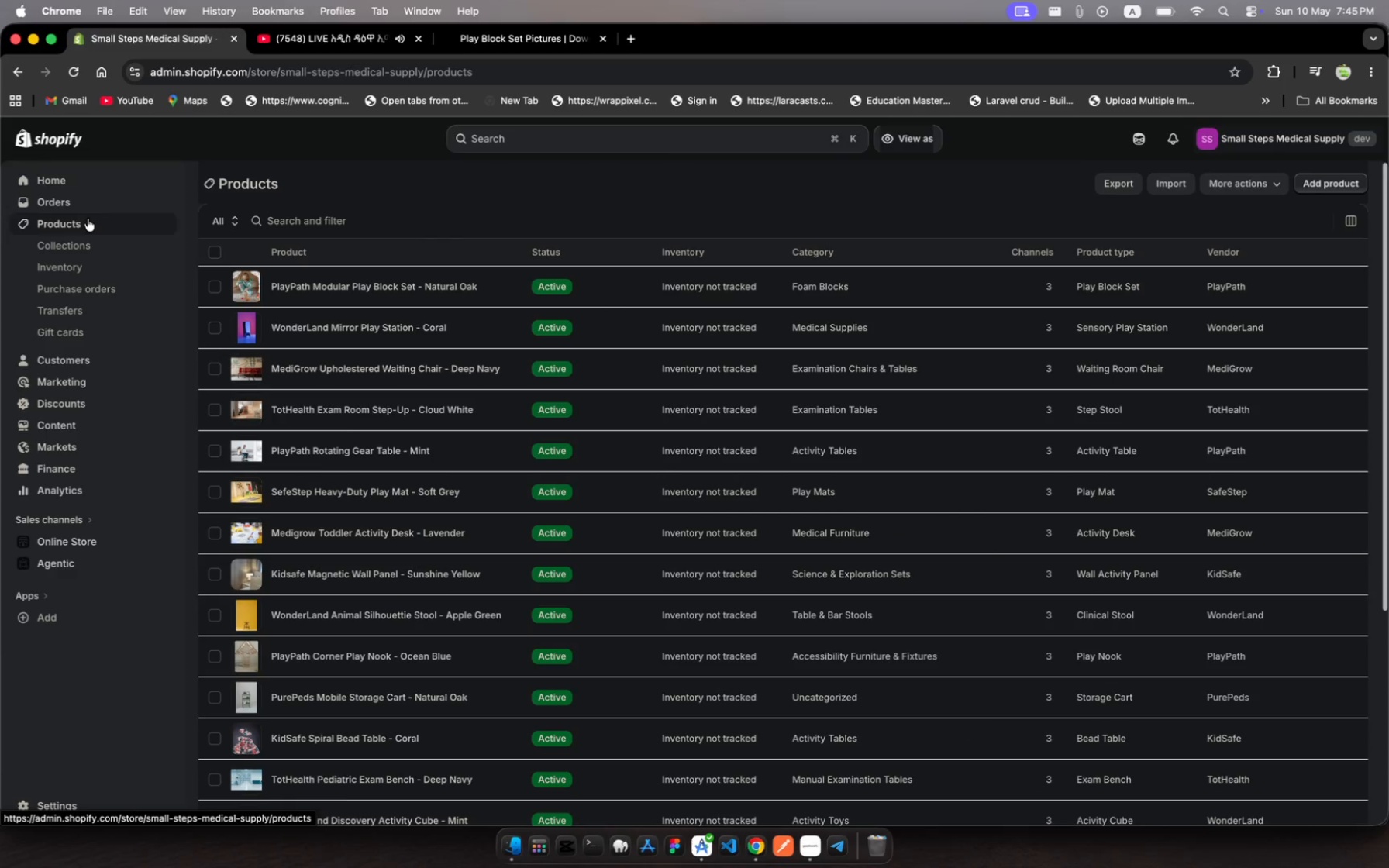 
scroll: coordinate [457, 574], scroll_direction: down, amount: 57.0
 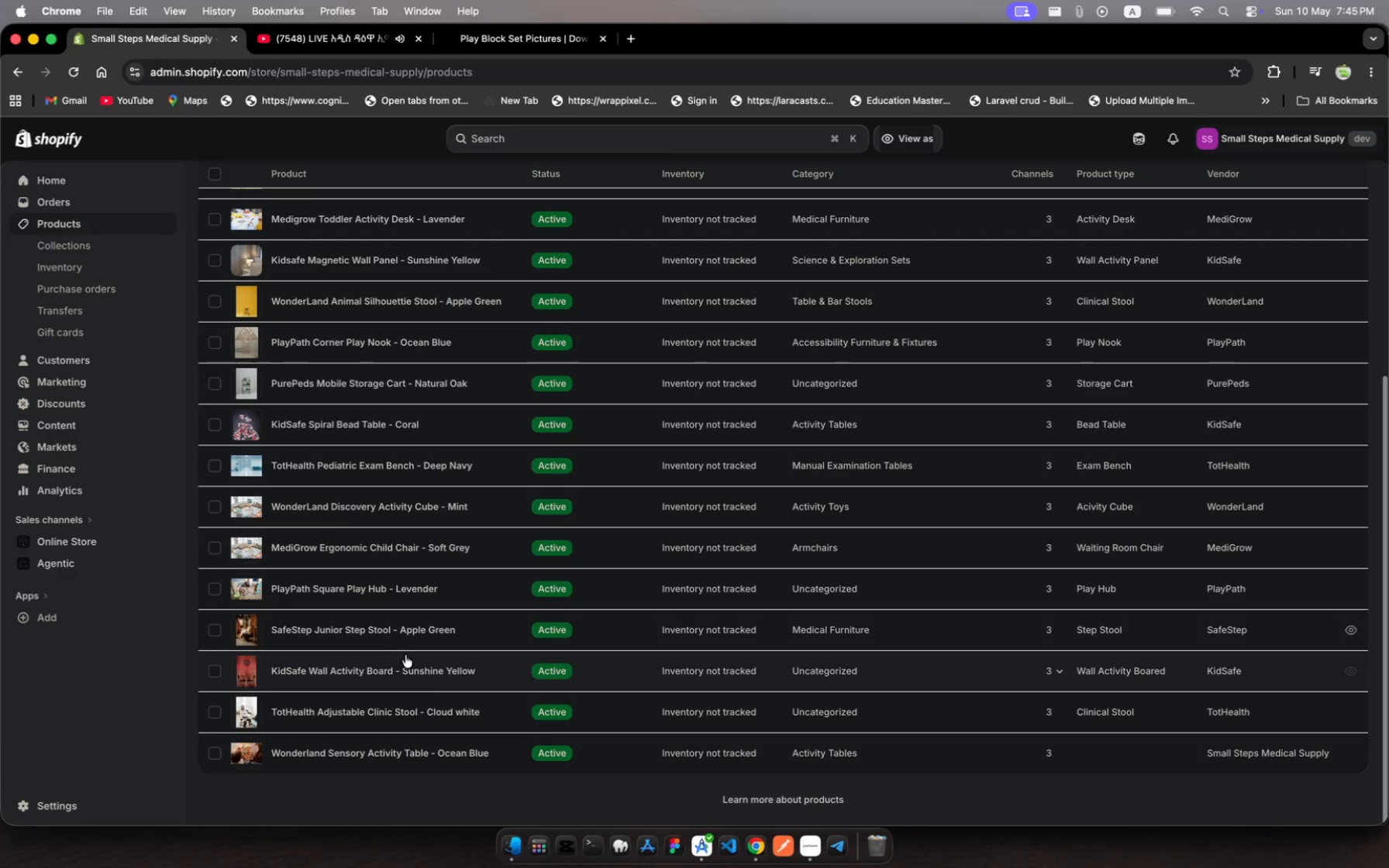 
left_click([505, 676])
 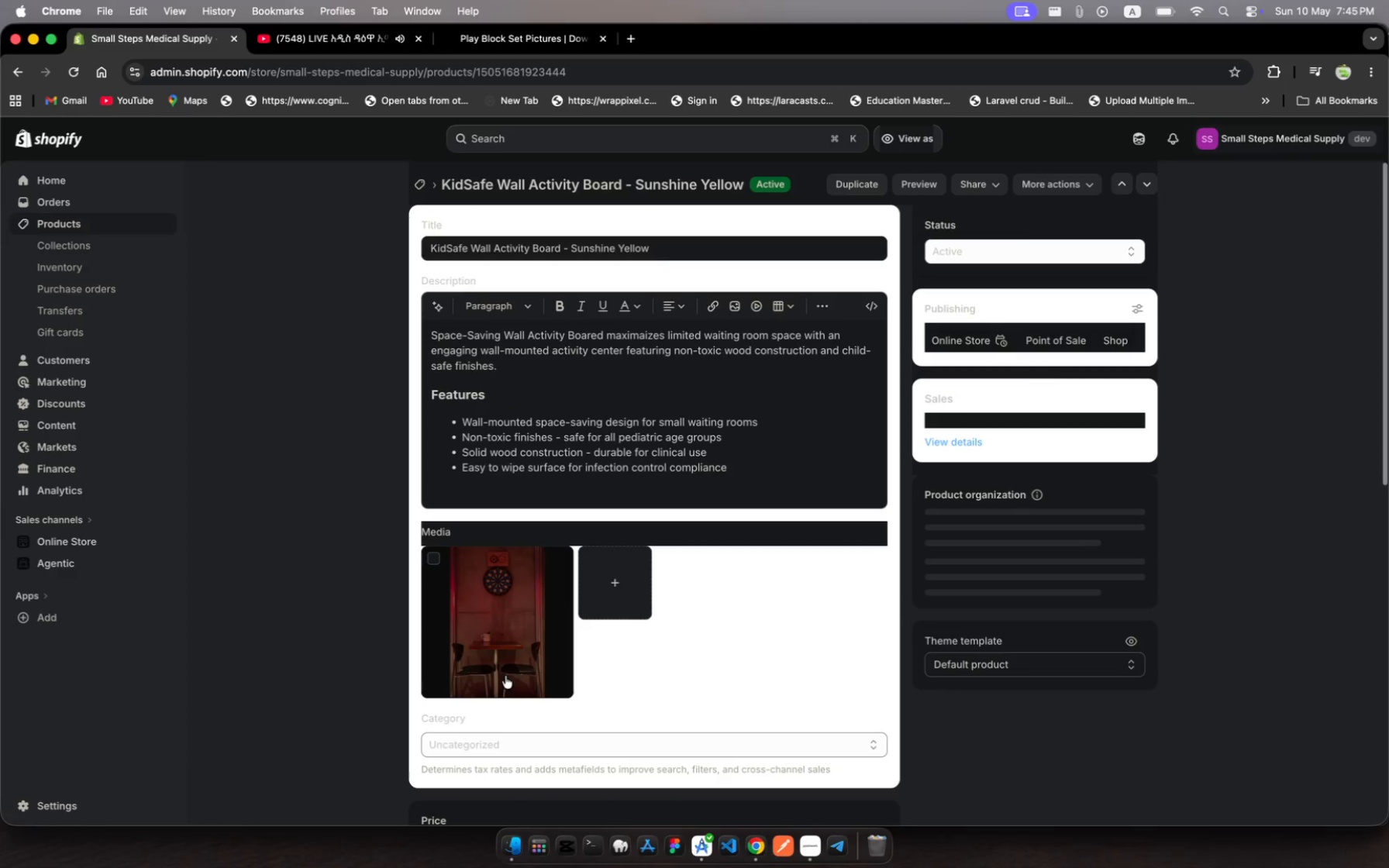 
scroll: coordinate [649, 646], scroll_direction: down, amount: 316.0
 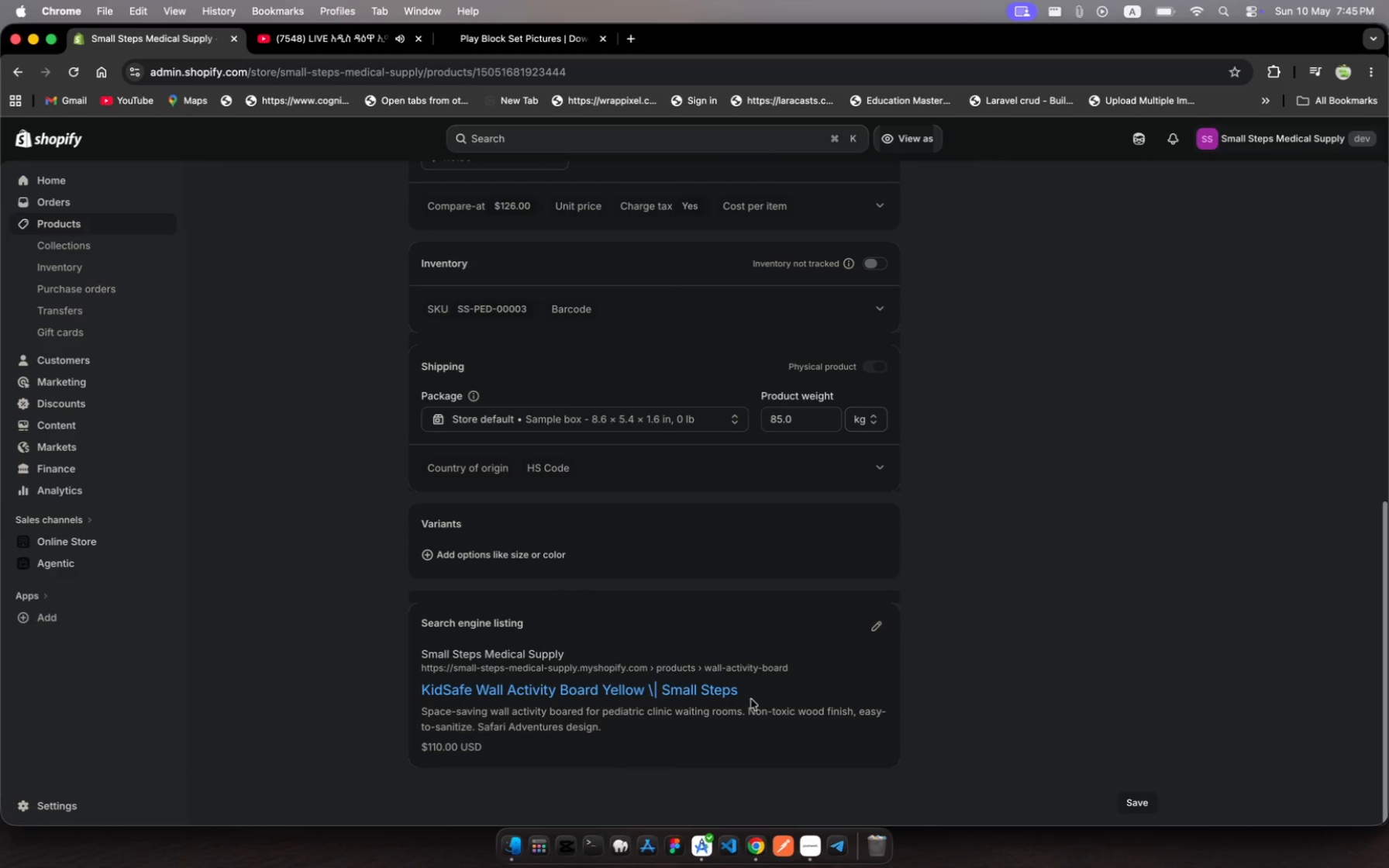 
left_click_drag(start_coordinate=[751, 699], to_coordinate=[358, 698])
 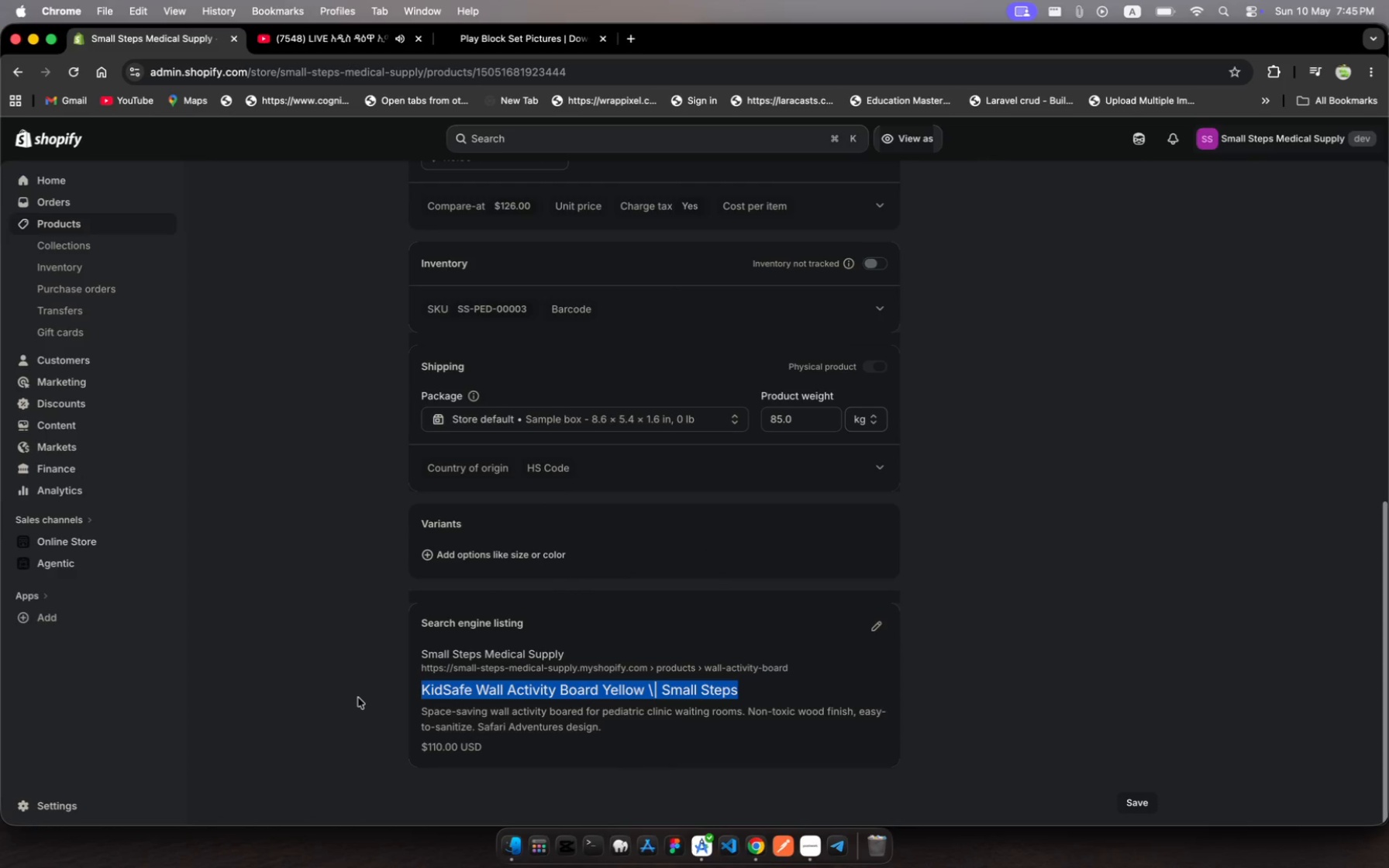 
key(Meta+C)
 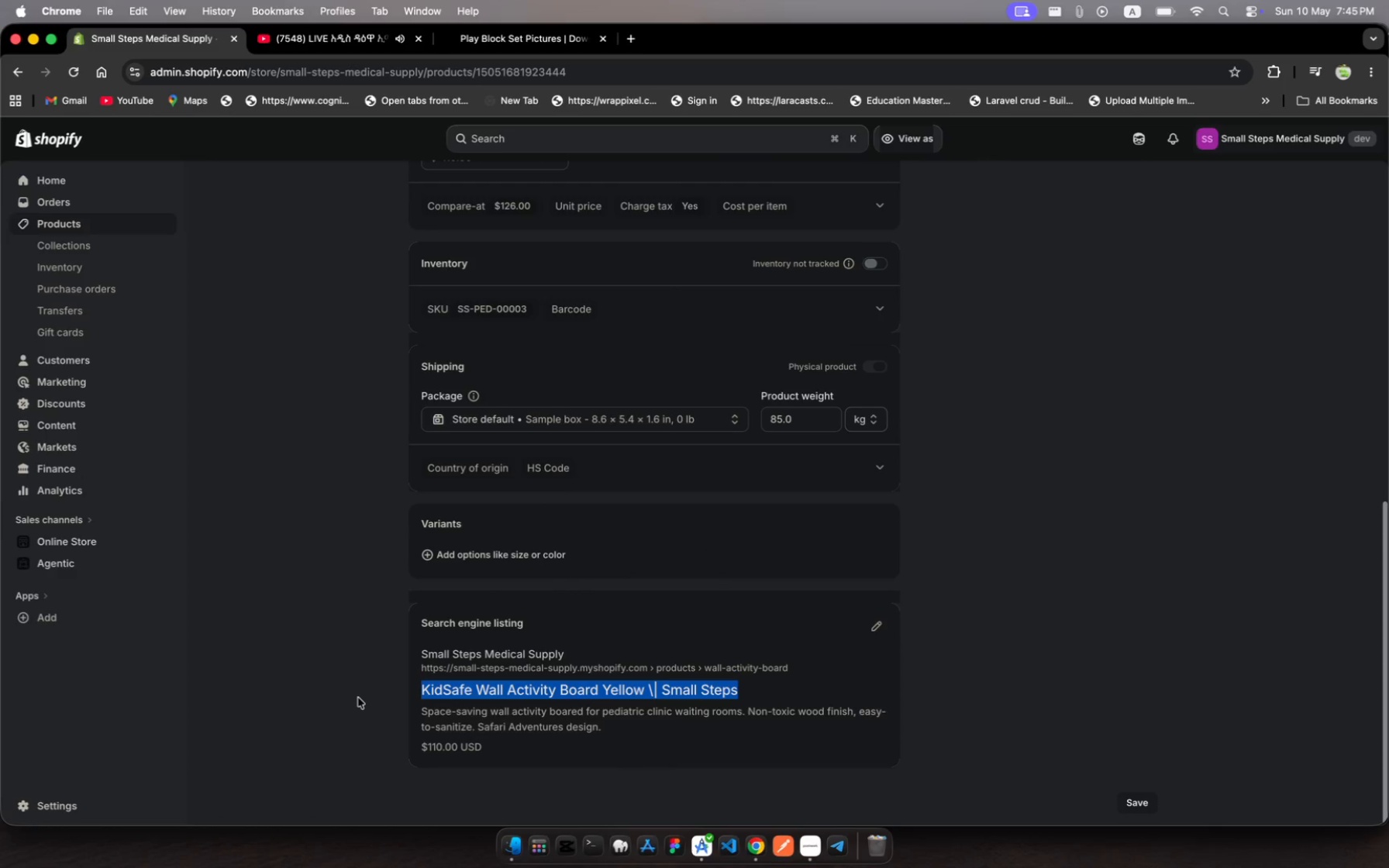 
key(Meta+C)
 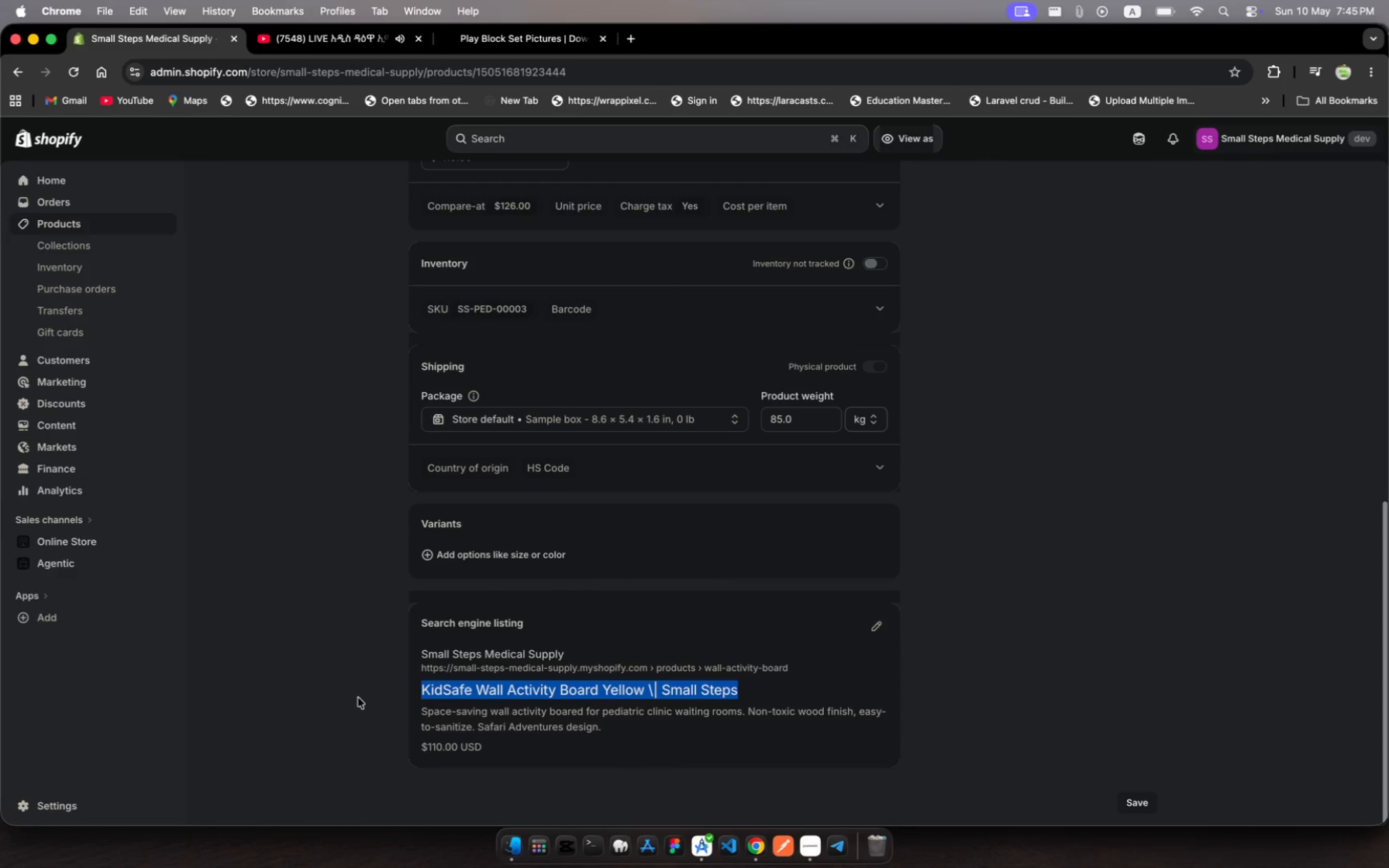 
scroll: coordinate [358, 698], scroll_direction: up, amount: 739.0
 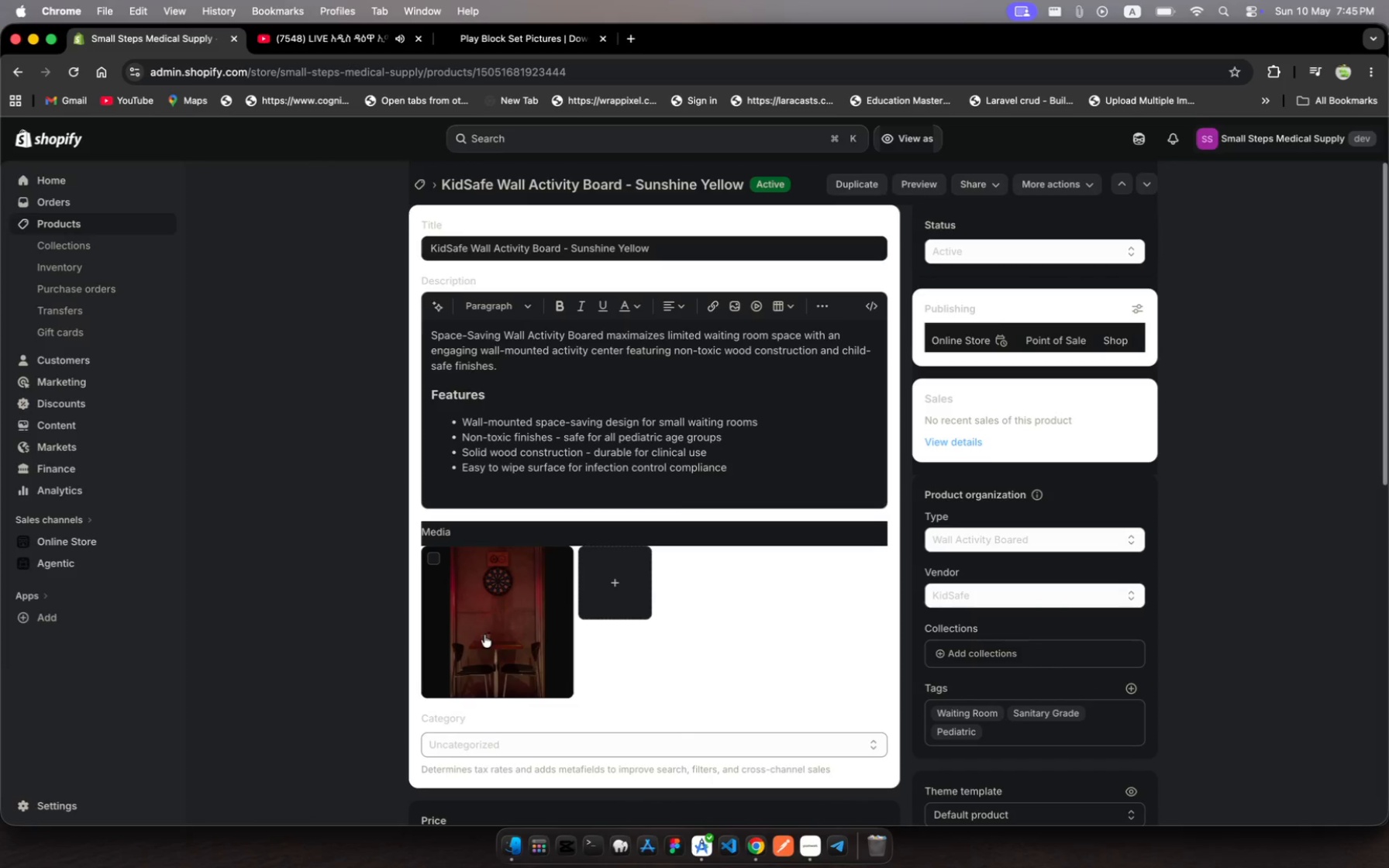 
left_click([484, 635])
 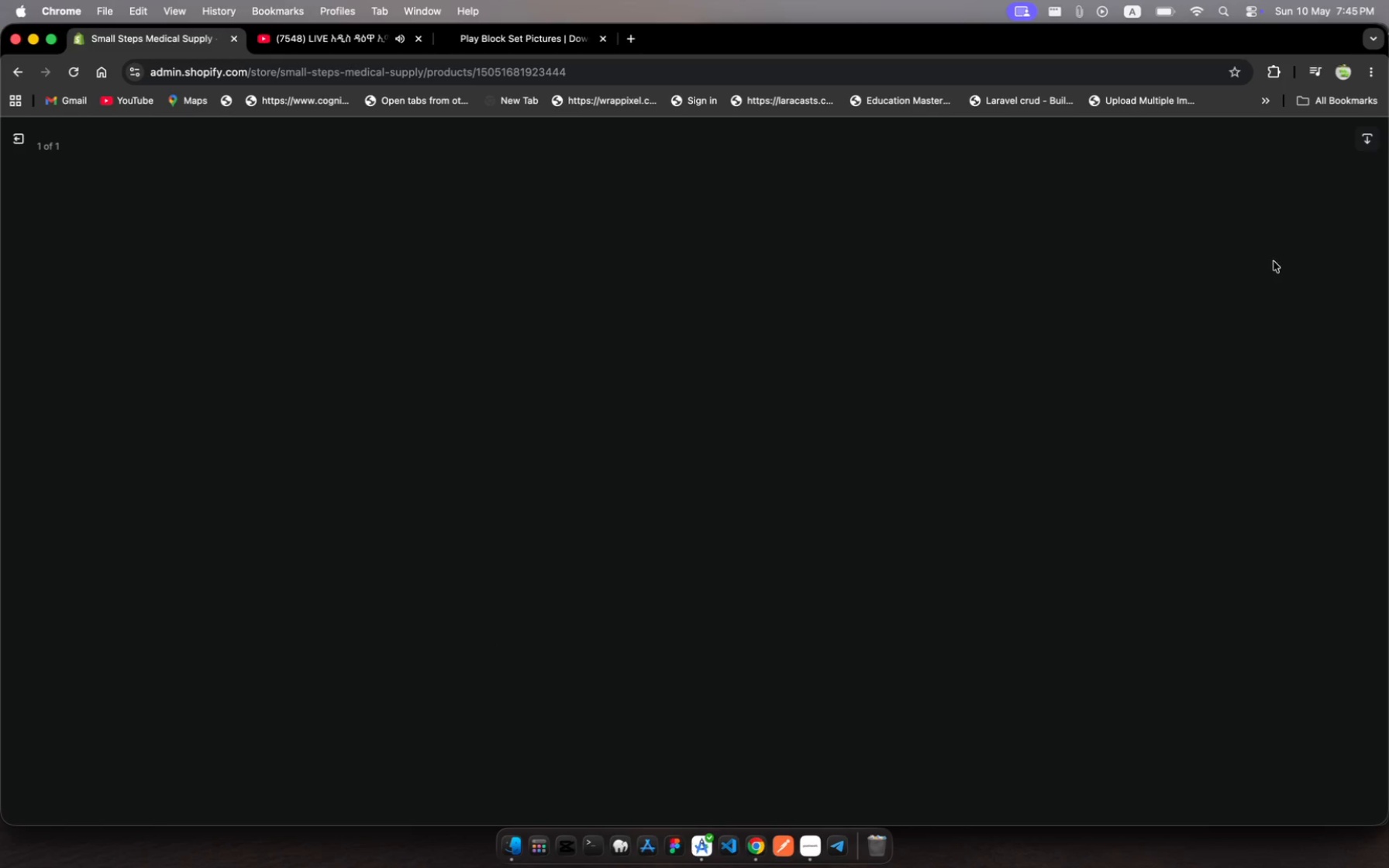 
wait(6.87)
 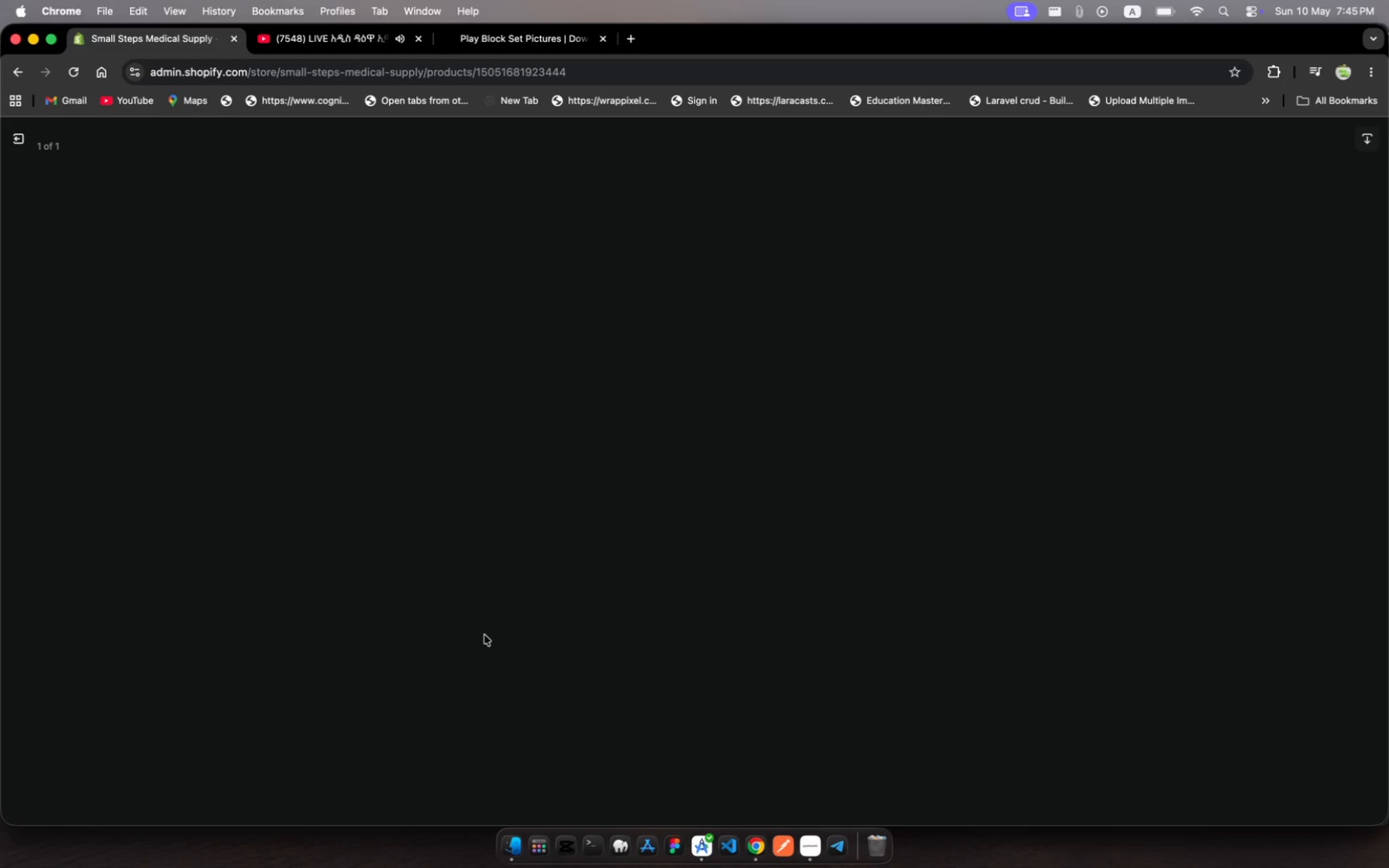 
mouse_move([26, 163])
 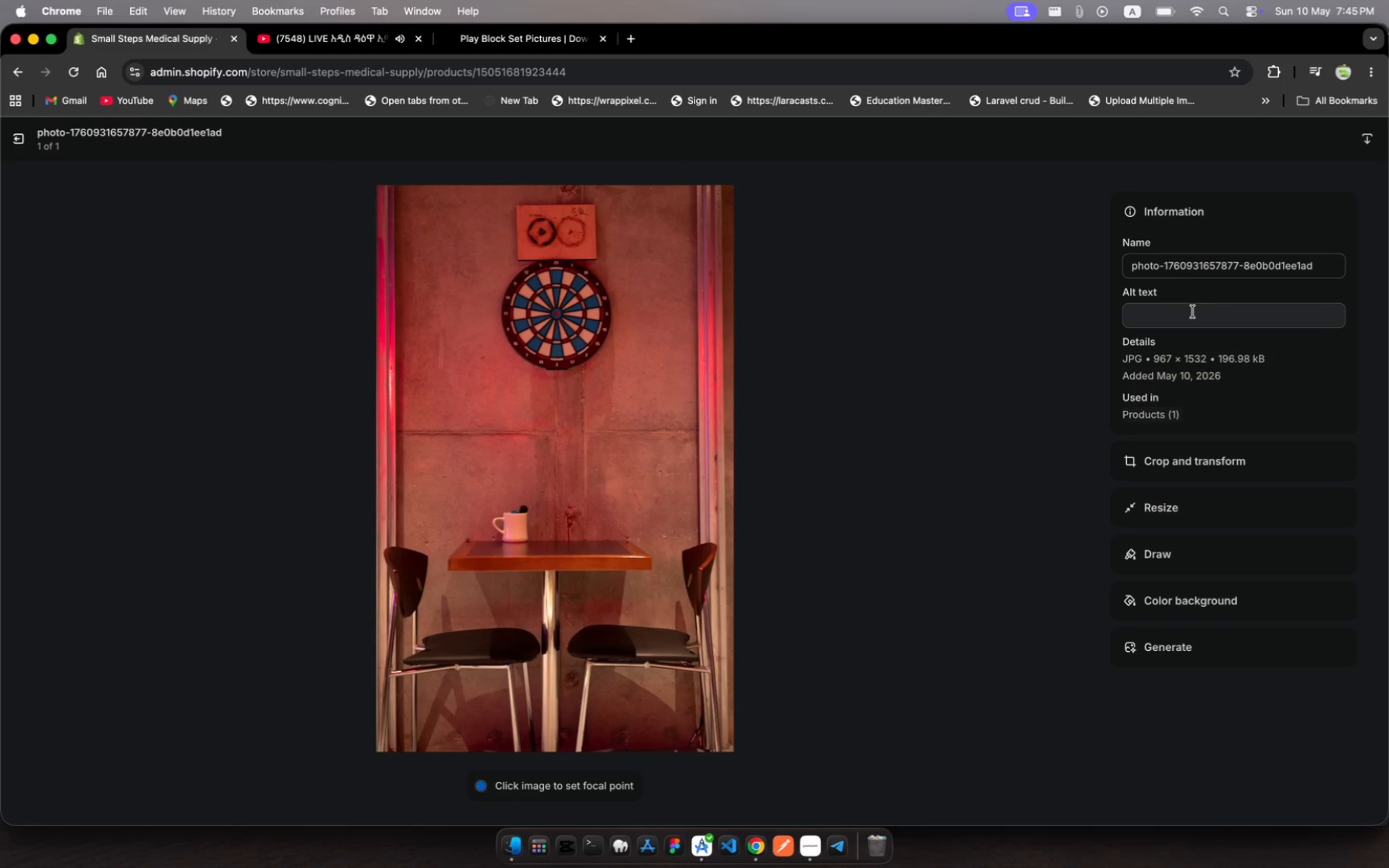 
left_click([1191, 312])
 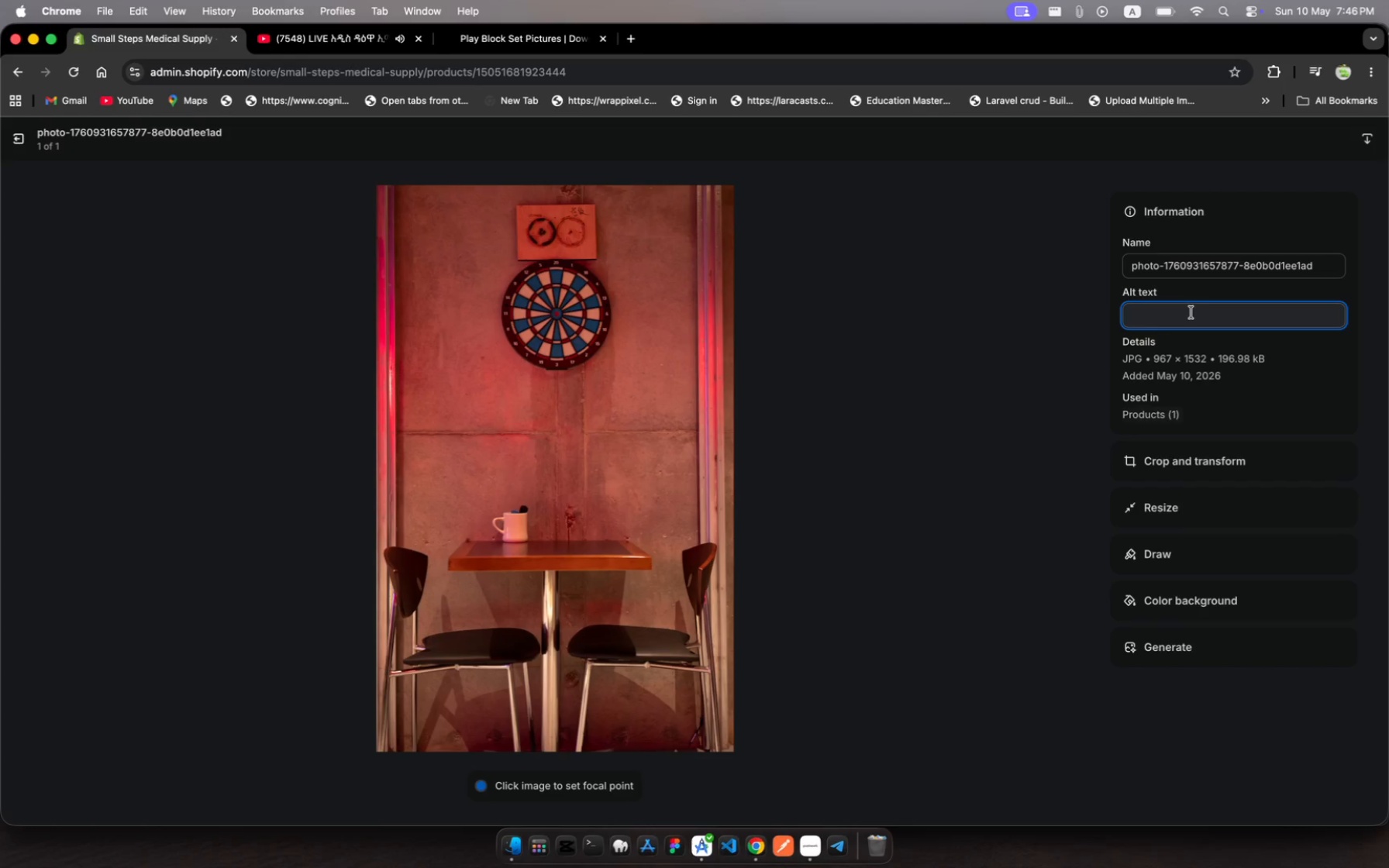 
key(Meta+V)
 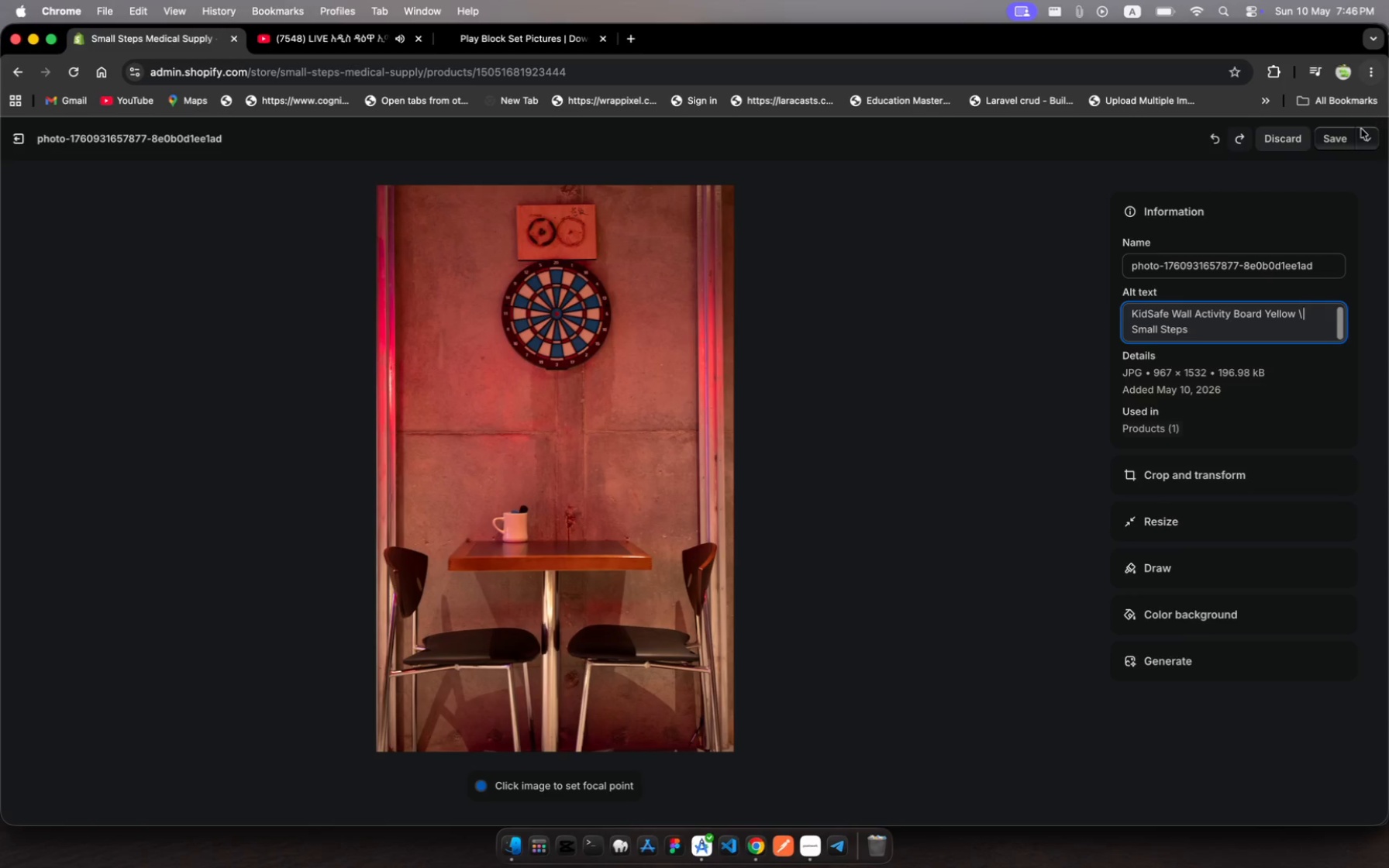 
left_click([1342, 141])
 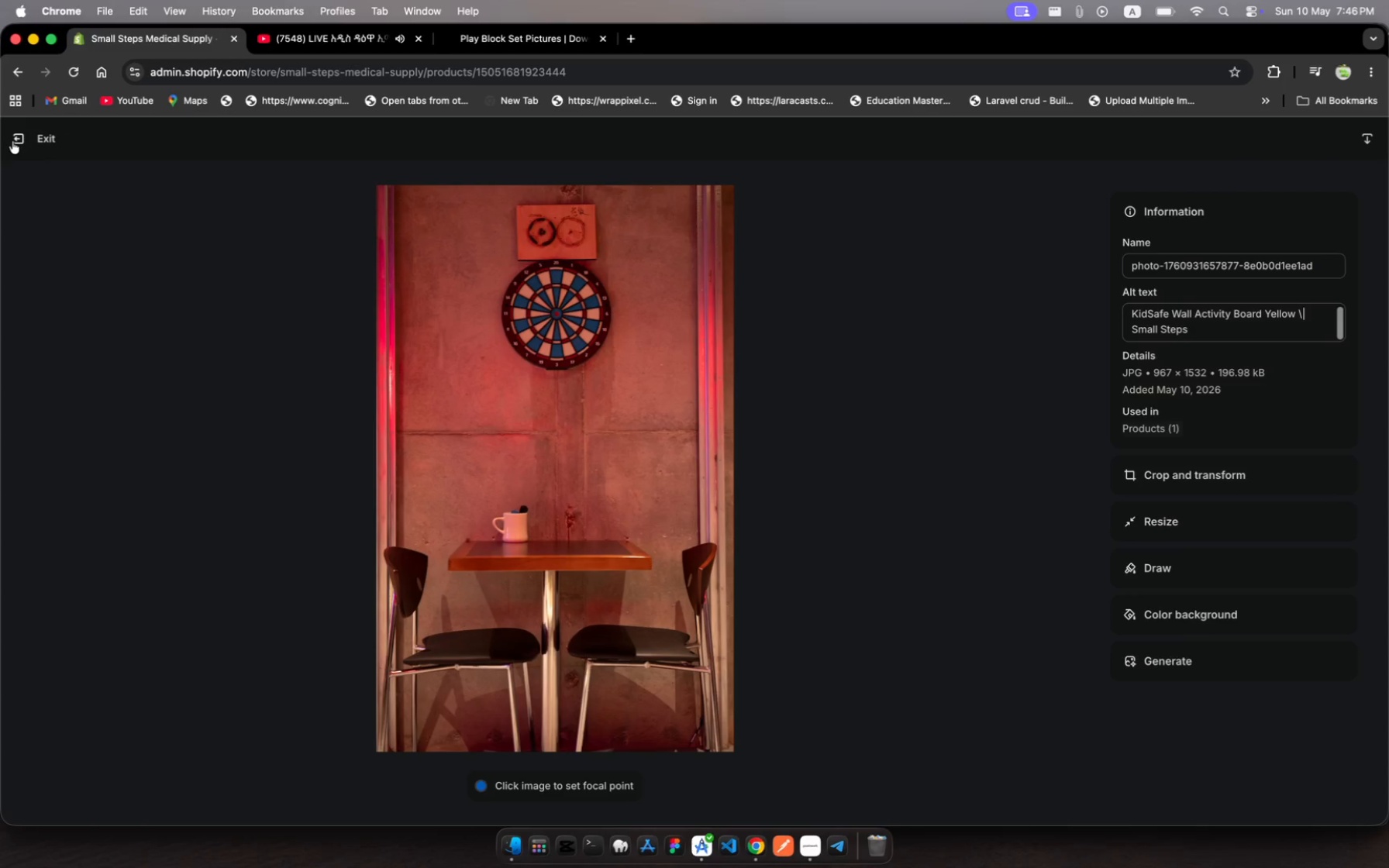 
left_click([12, 141])
 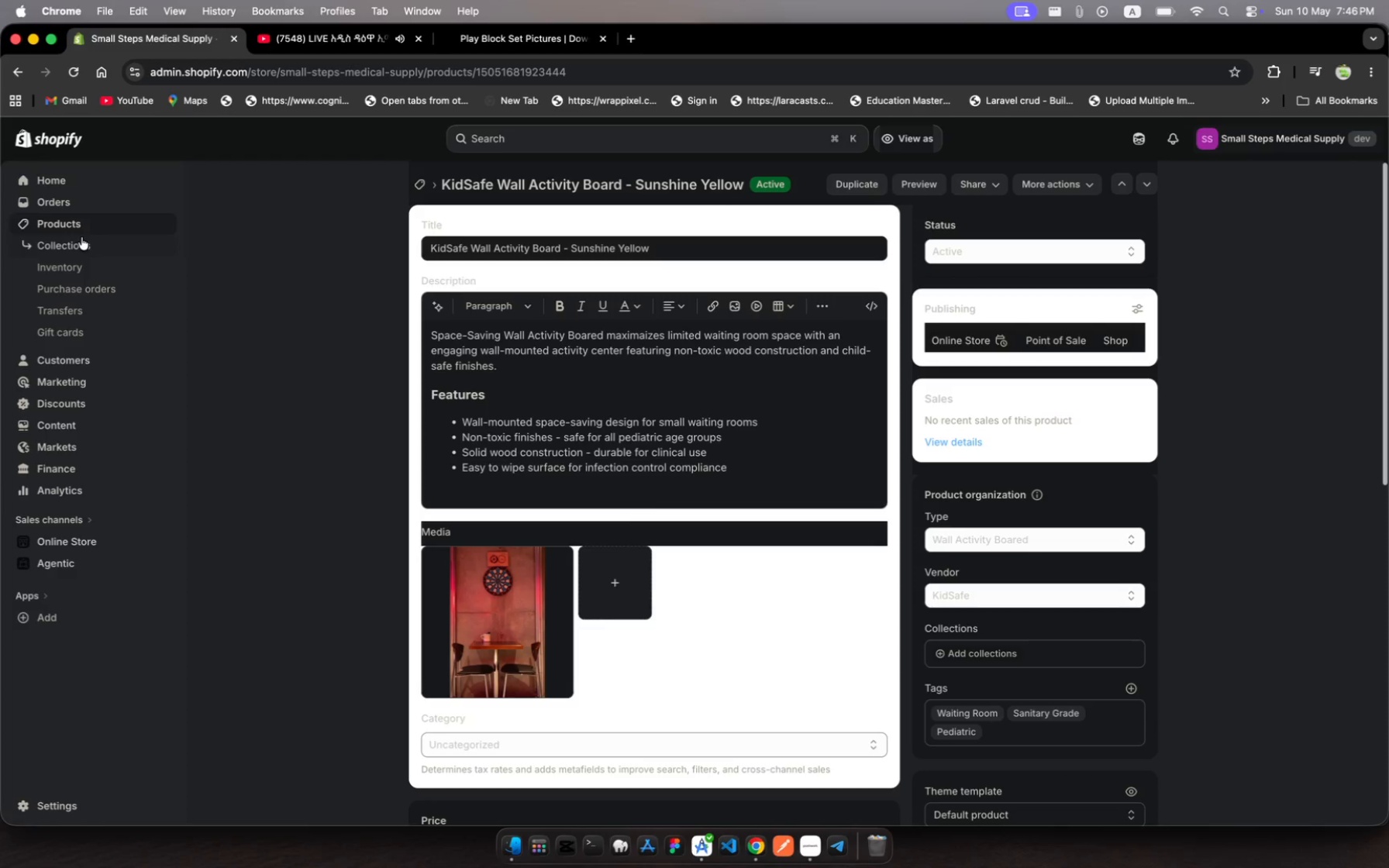 
left_click([81, 229])
 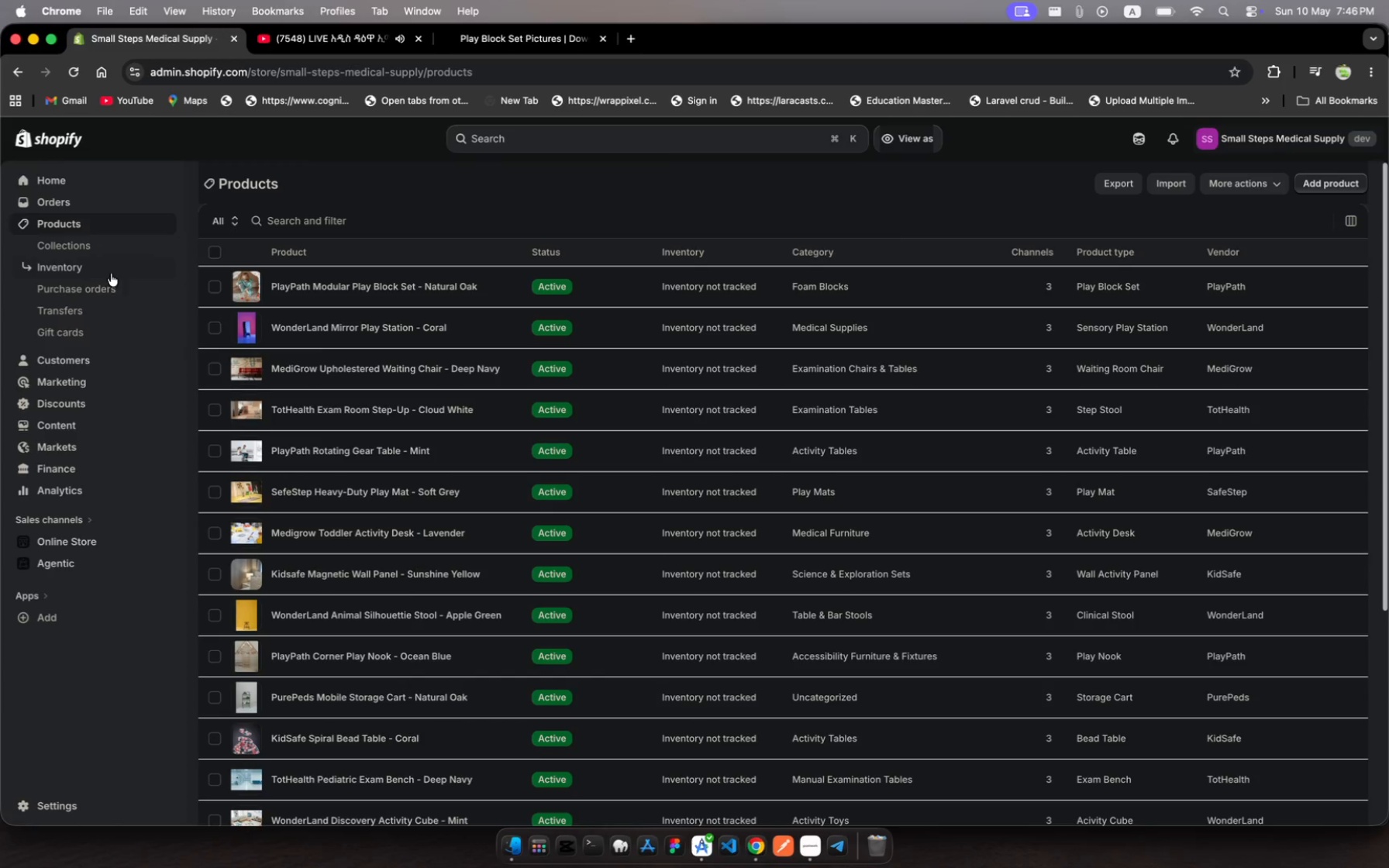 
scroll: coordinate [384, 521], scroll_direction: down, amount: 109.0
 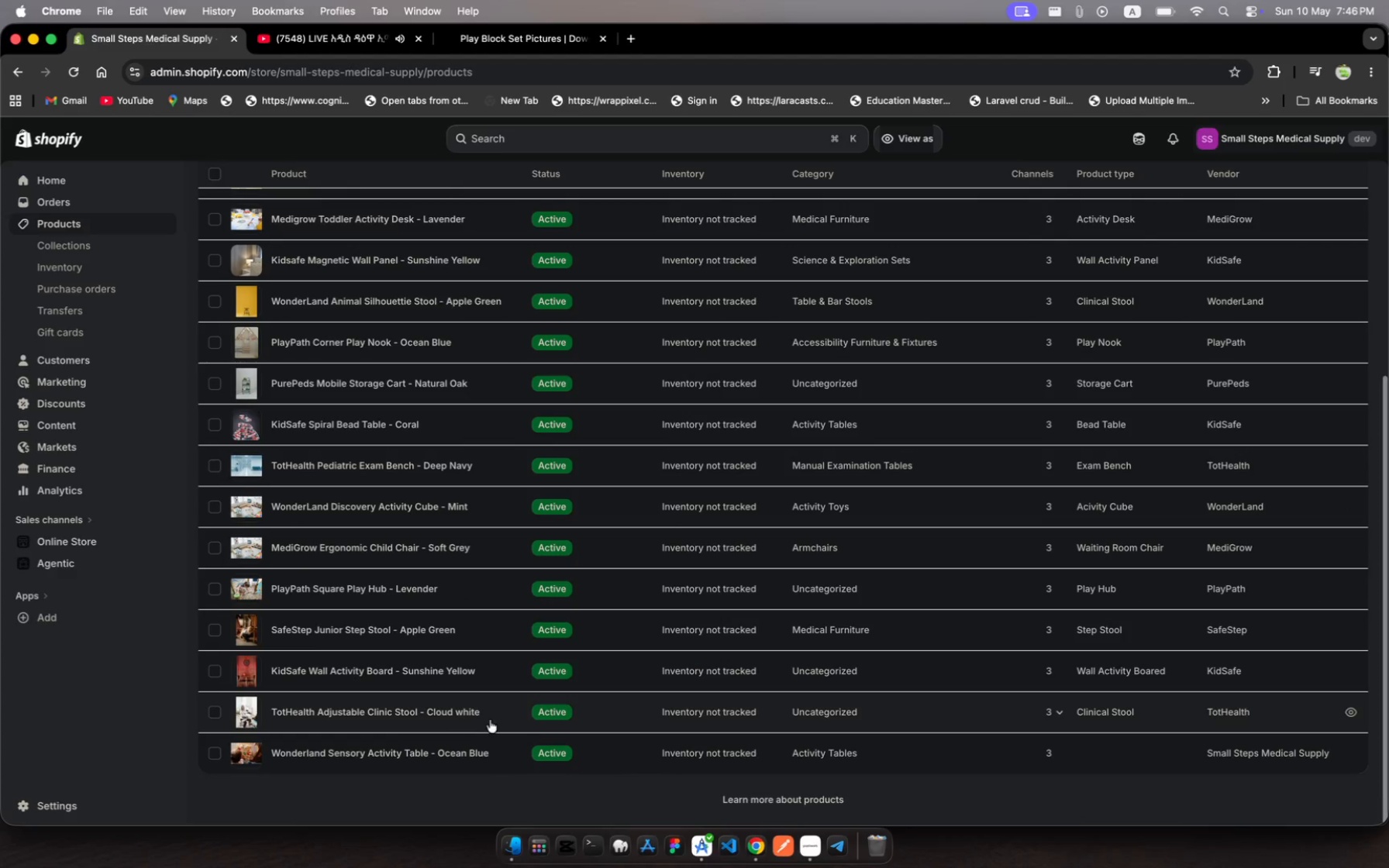 
left_click([505, 719])
 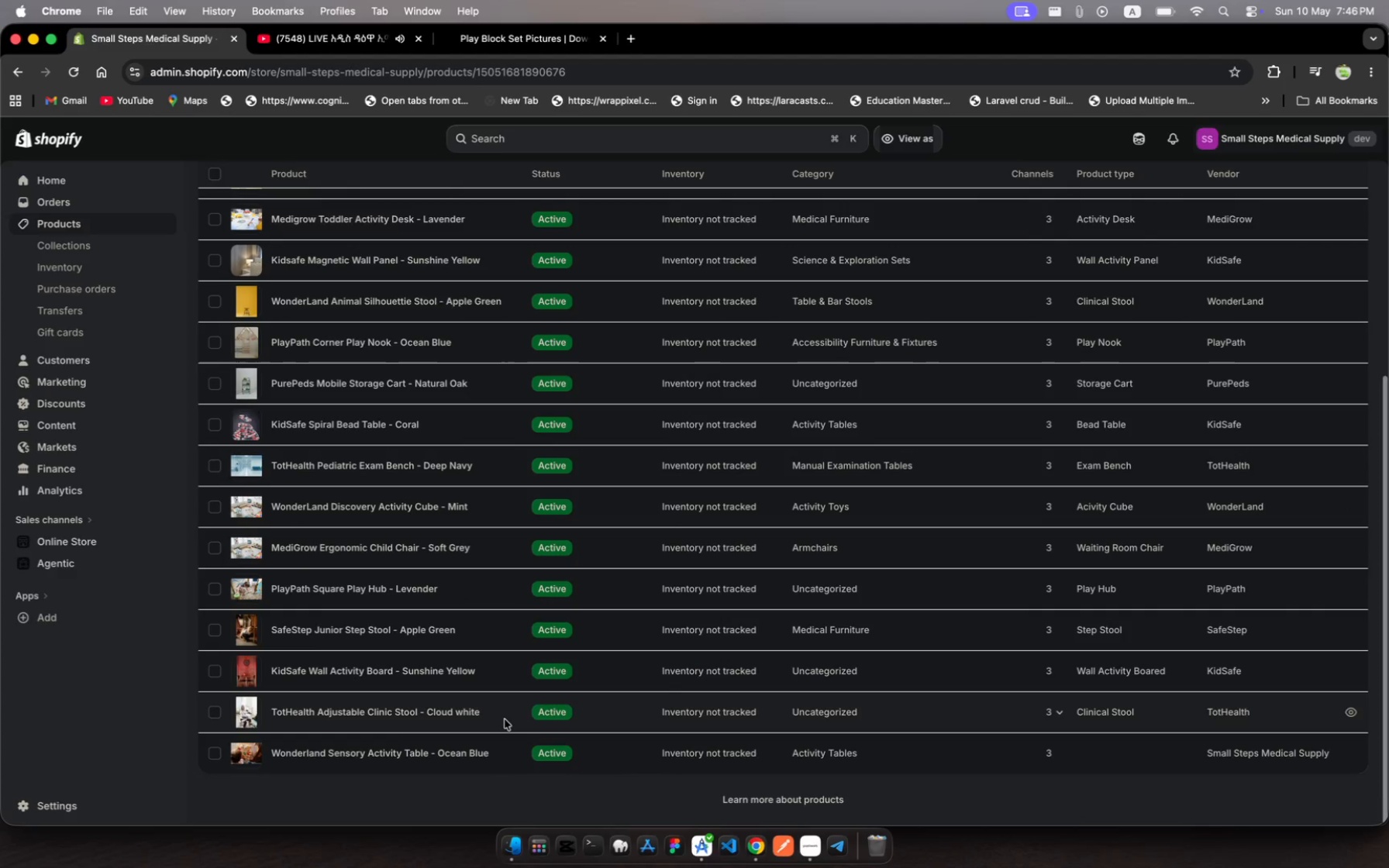 
left_click([505, 719])
 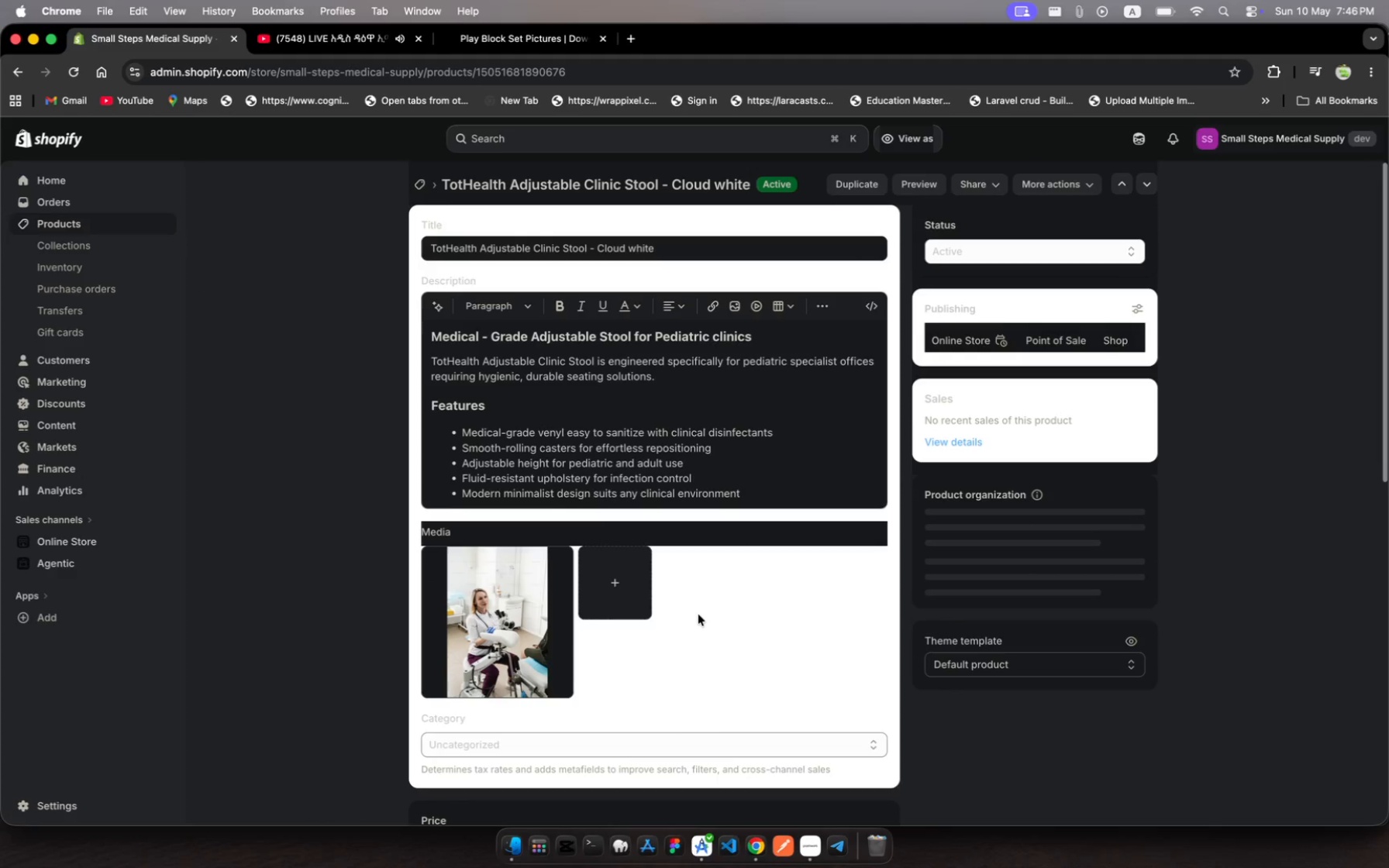 
scroll: coordinate [697, 619], scroll_direction: down, amount: 376.0
 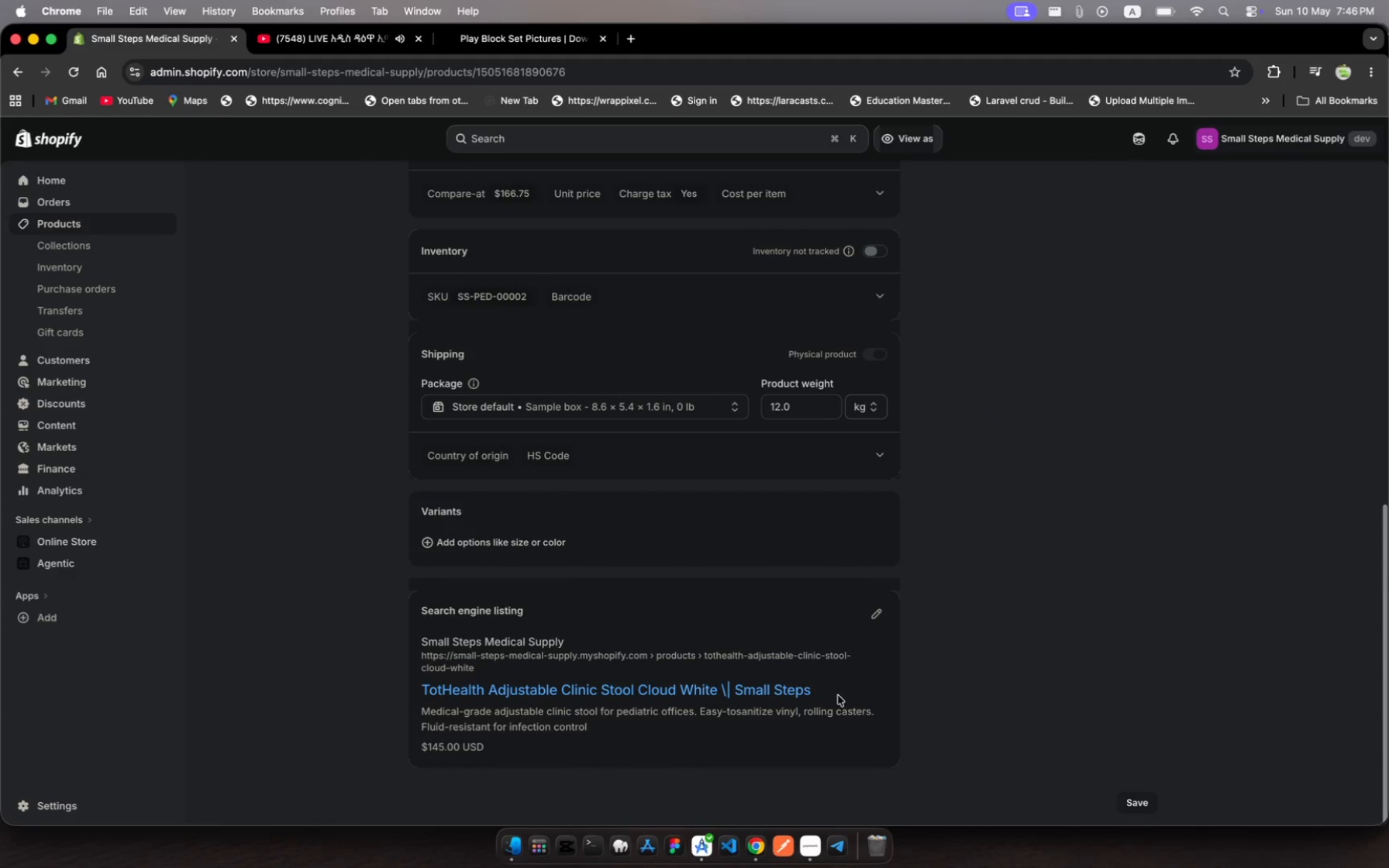 
left_click_drag(start_coordinate=[837, 695], to_coordinate=[405, 684])
 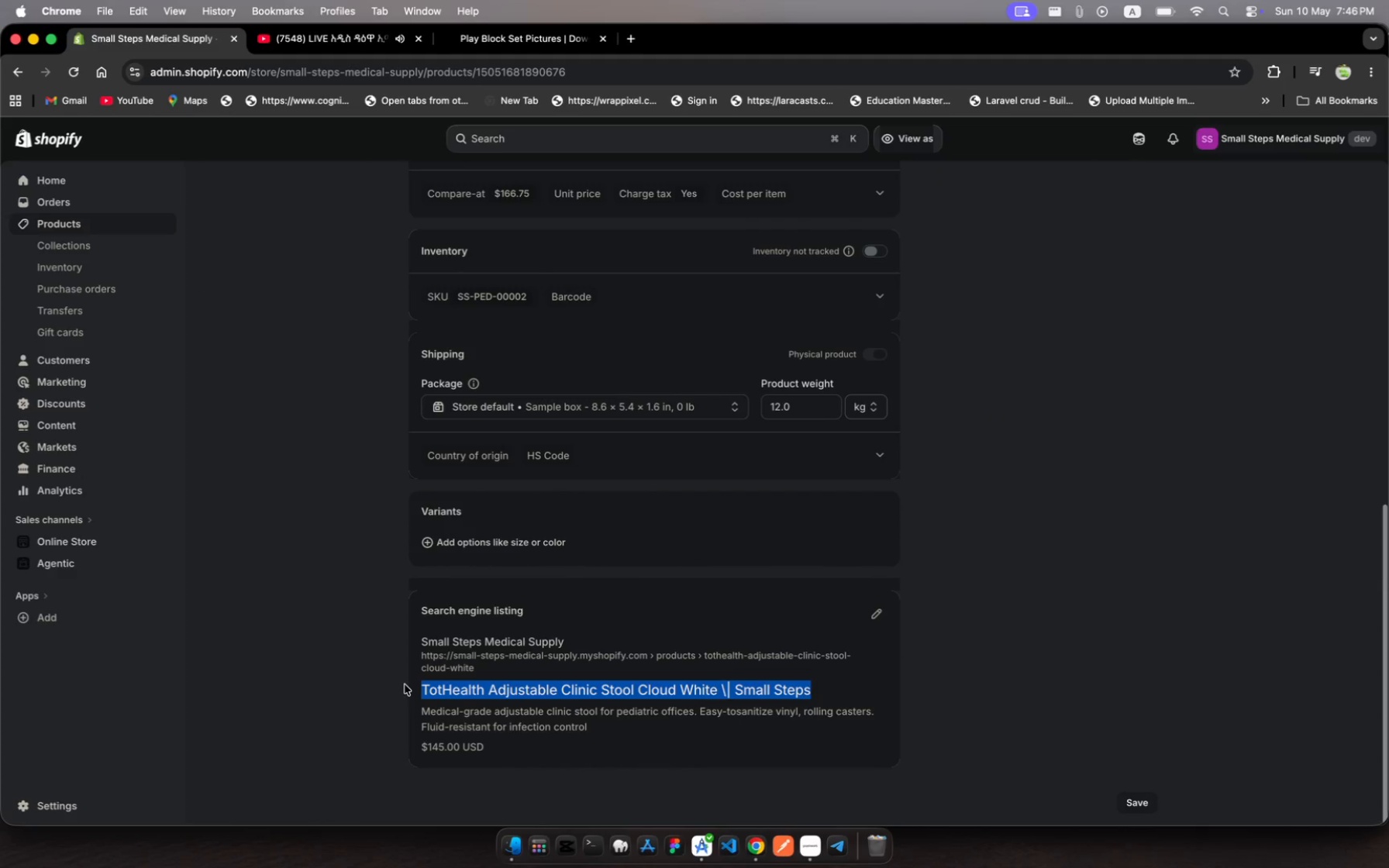 
key(Meta+C)
 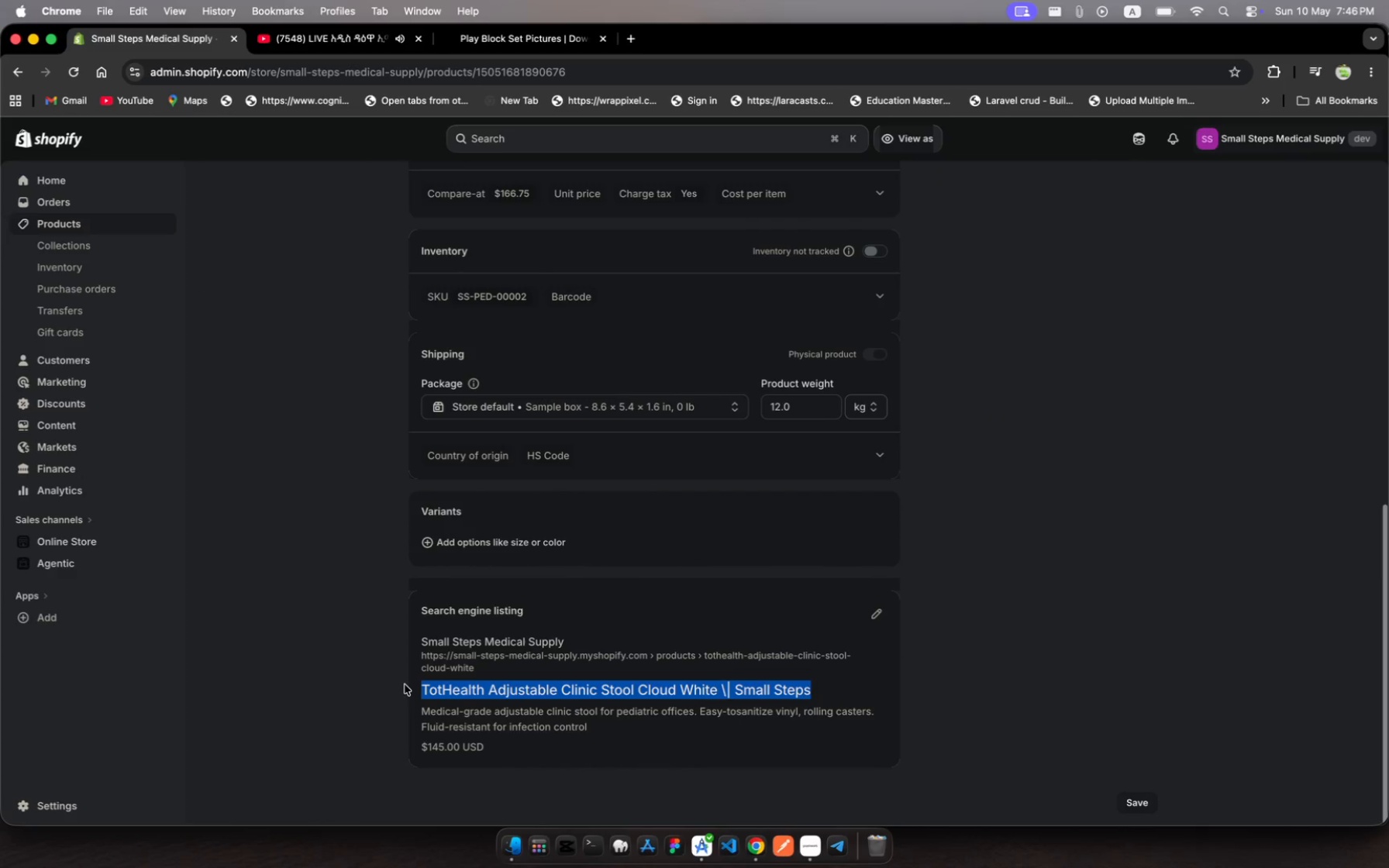 
key(Meta+C)
 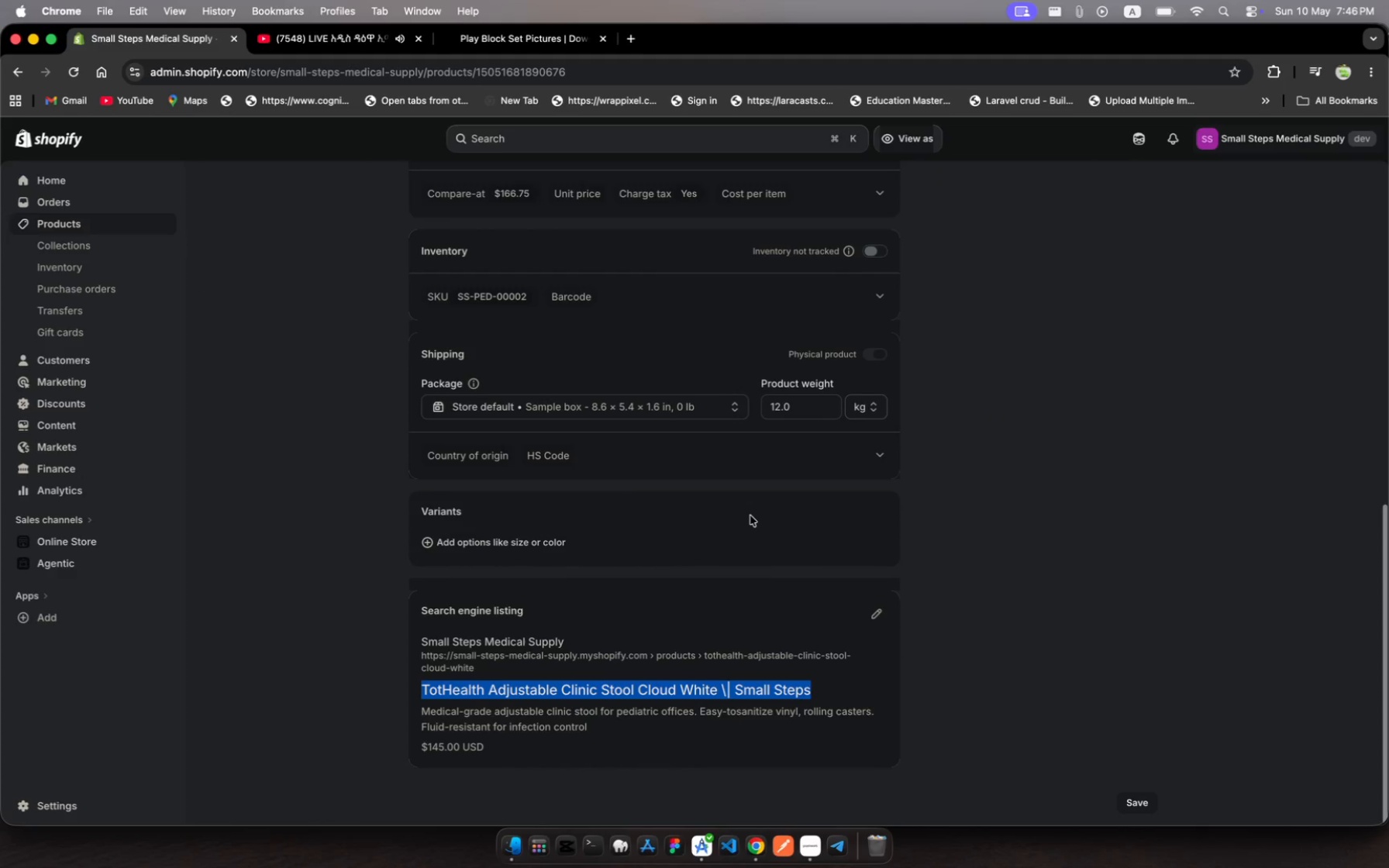 
scroll: coordinate [750, 515], scroll_direction: up, amount: 344.0
 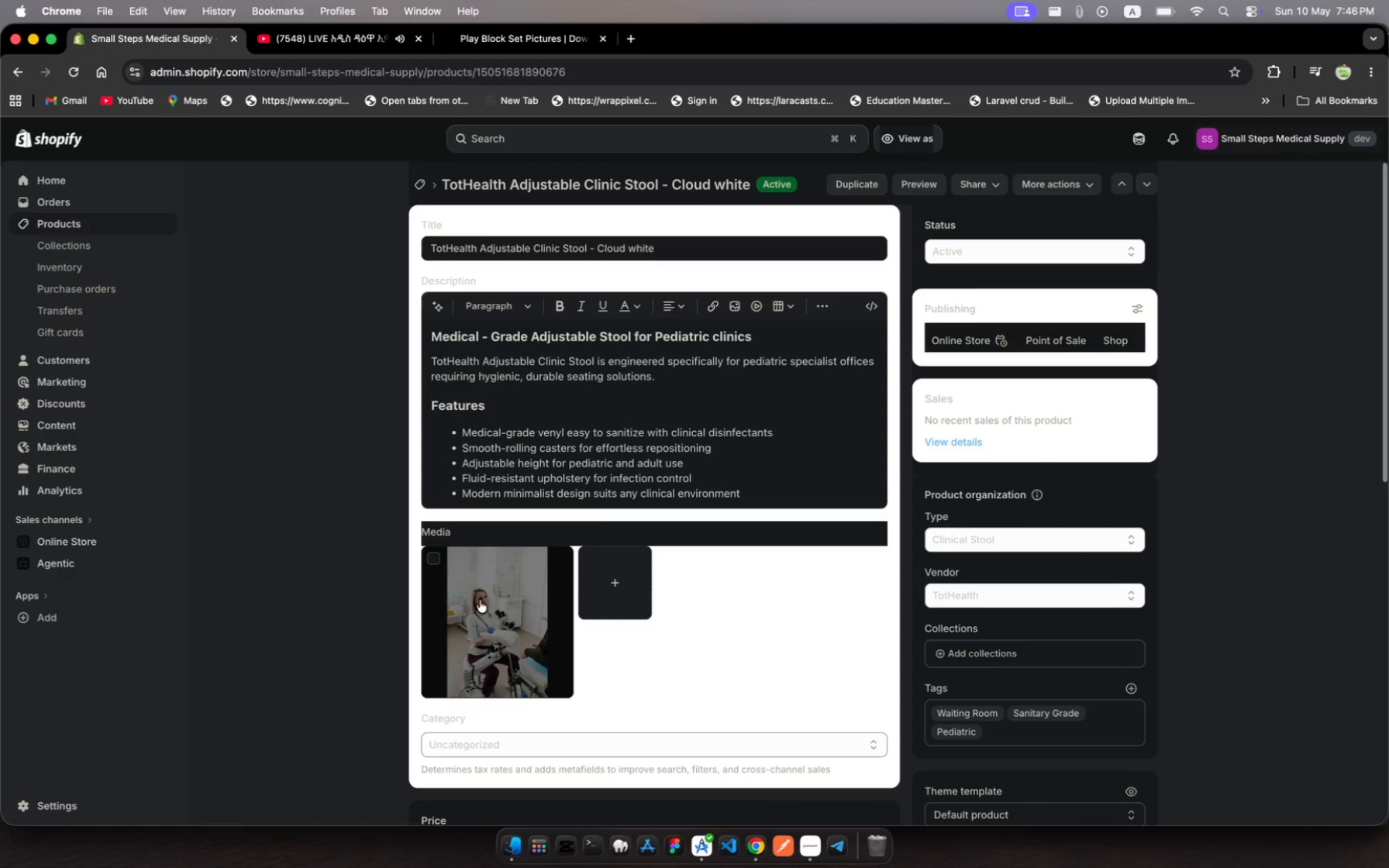 
left_click([488, 600])
 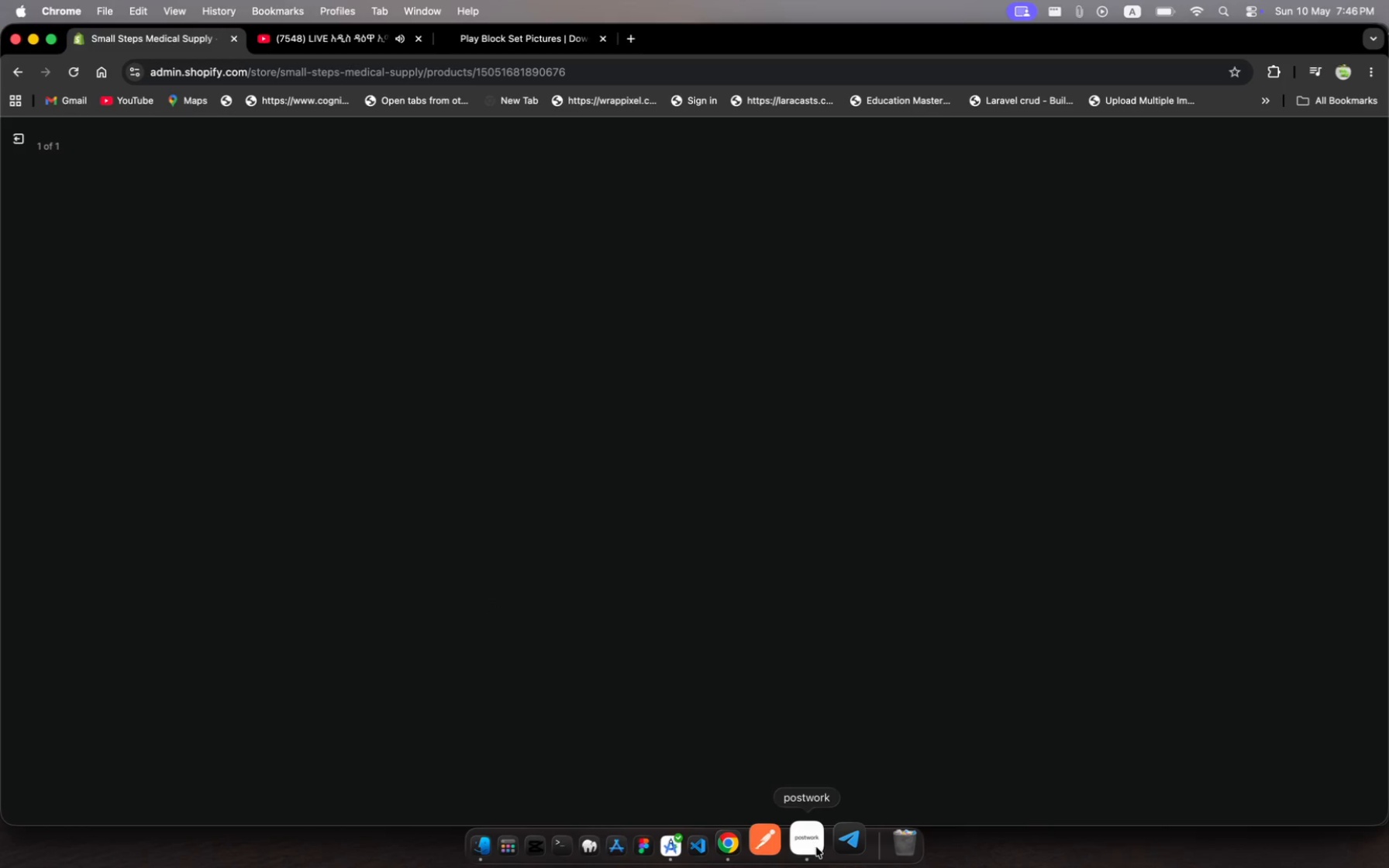 
left_click([815, 849])